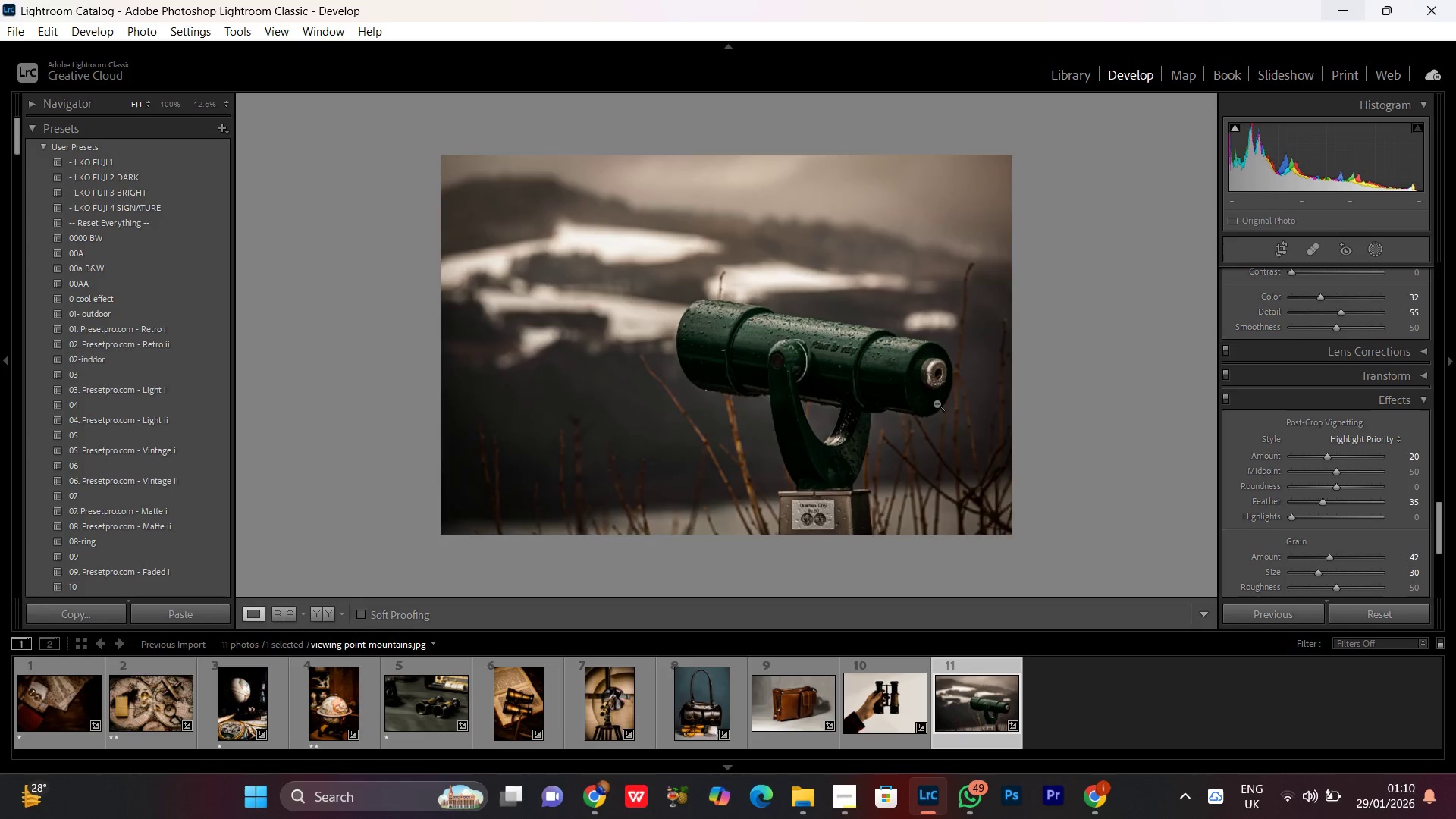 
double_click([846, 404])
 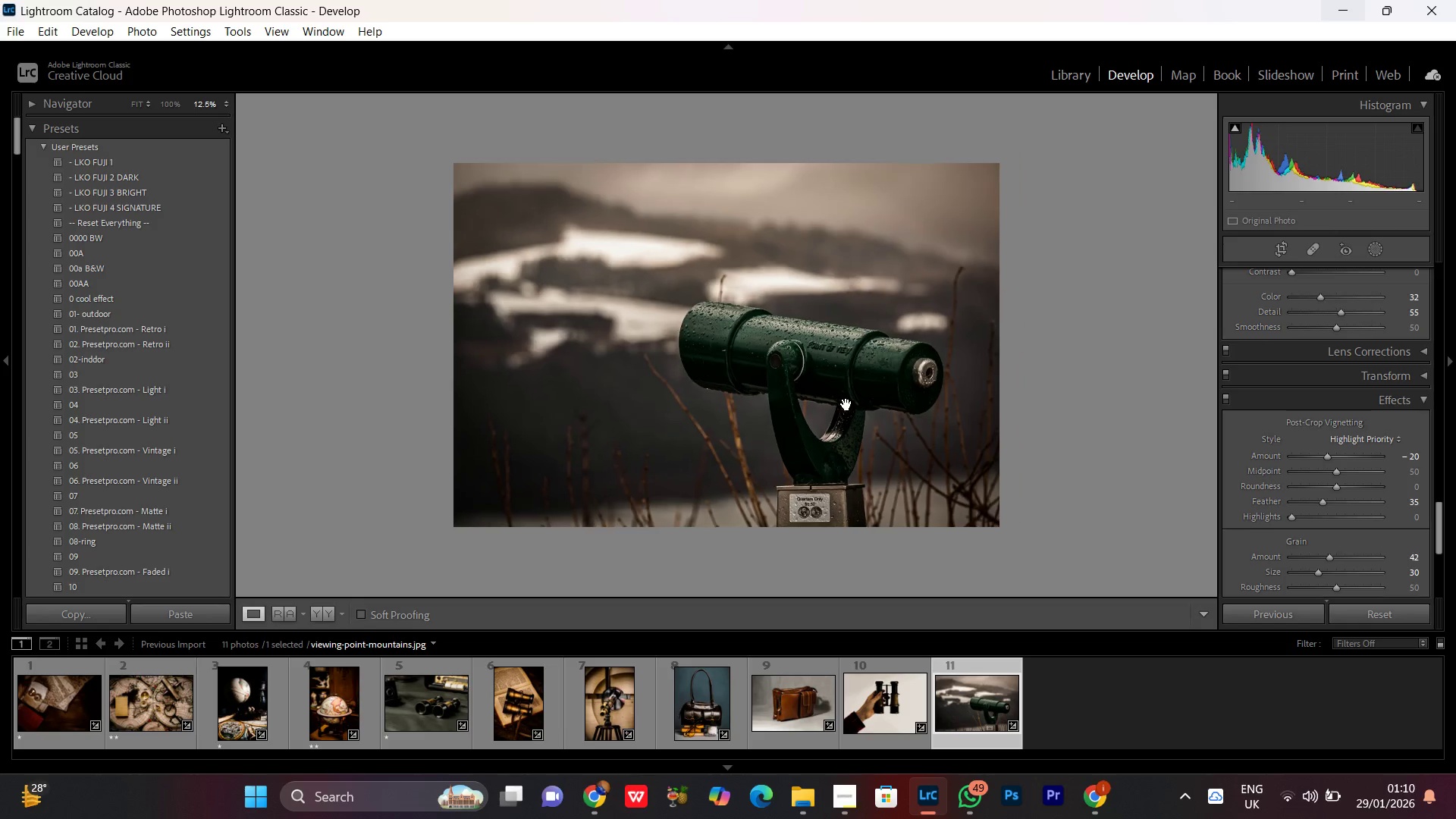 
triple_click([846, 404])
 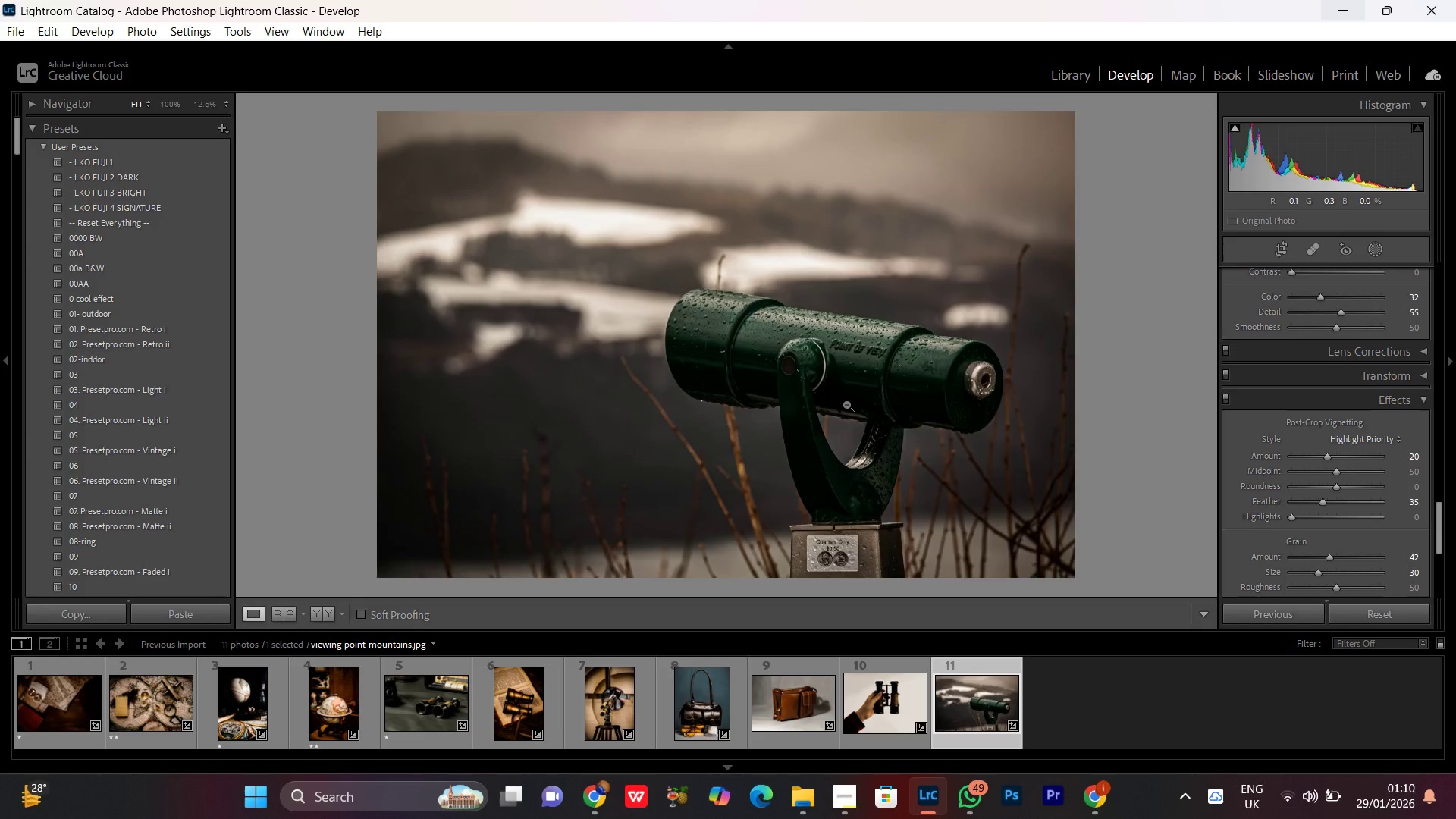 
triple_click([846, 404])
 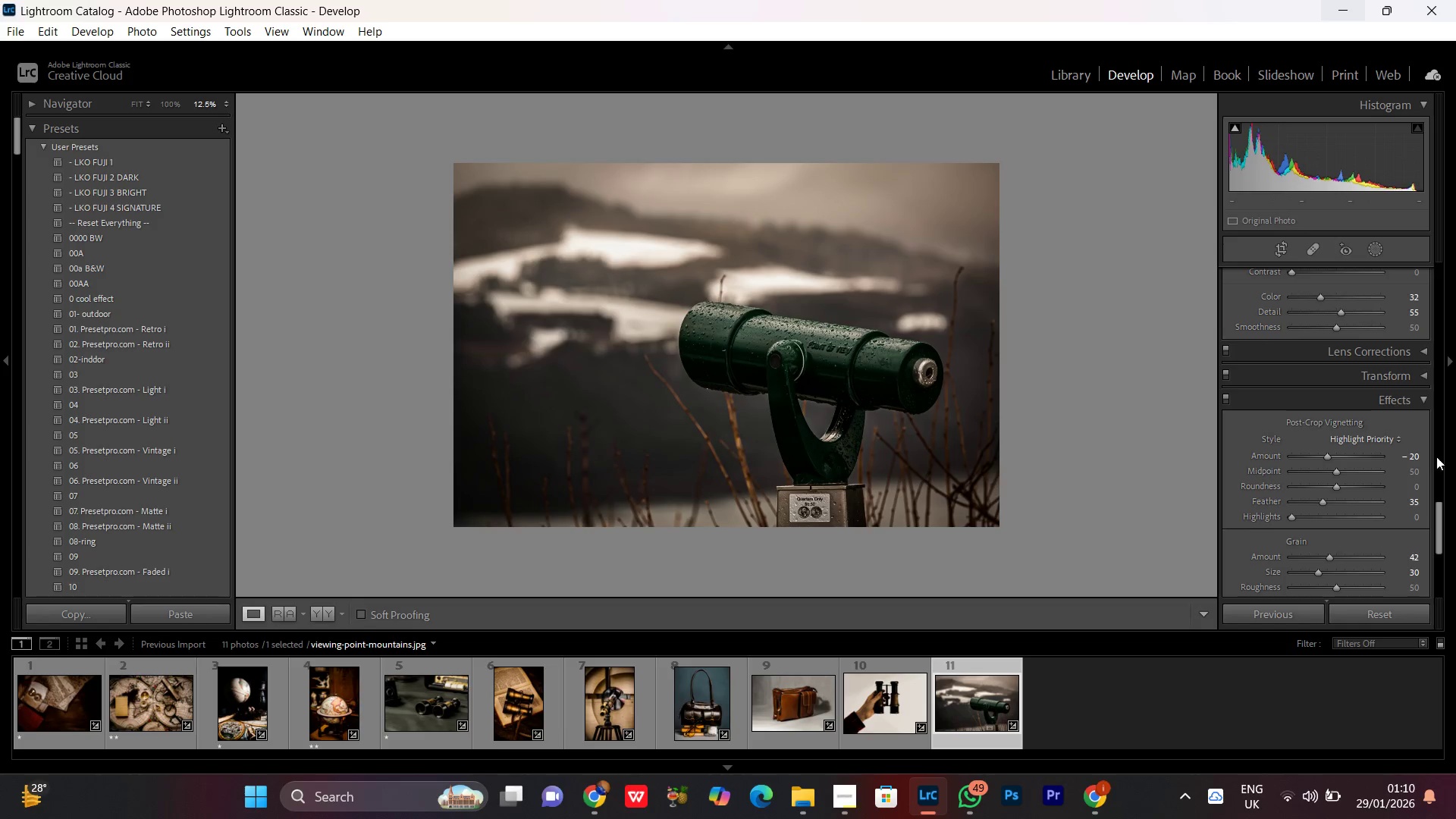 
left_click([1372, 253])
 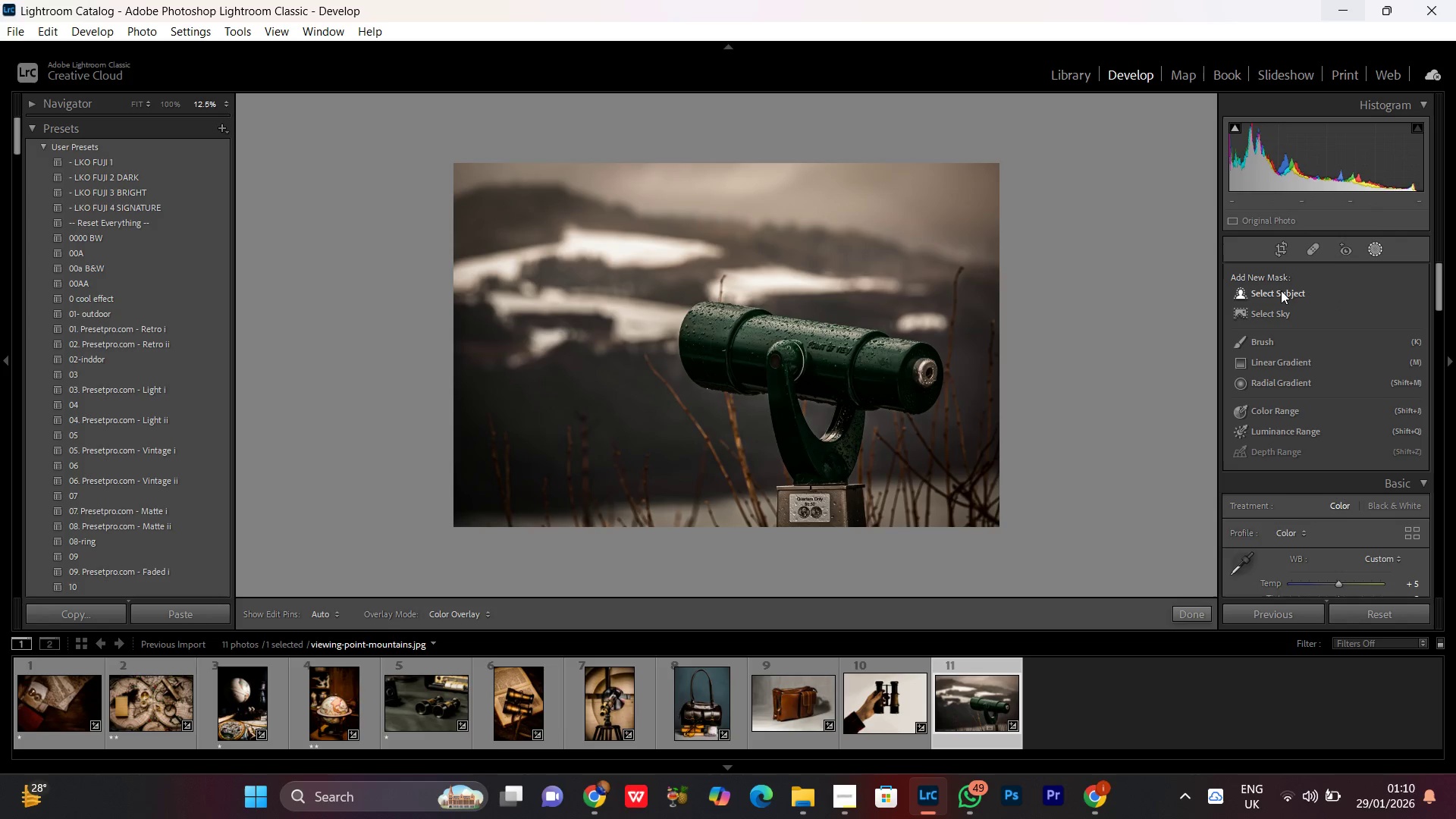 
scroll: coordinate [1367, 287], scroll_direction: up, amount: 20.0
 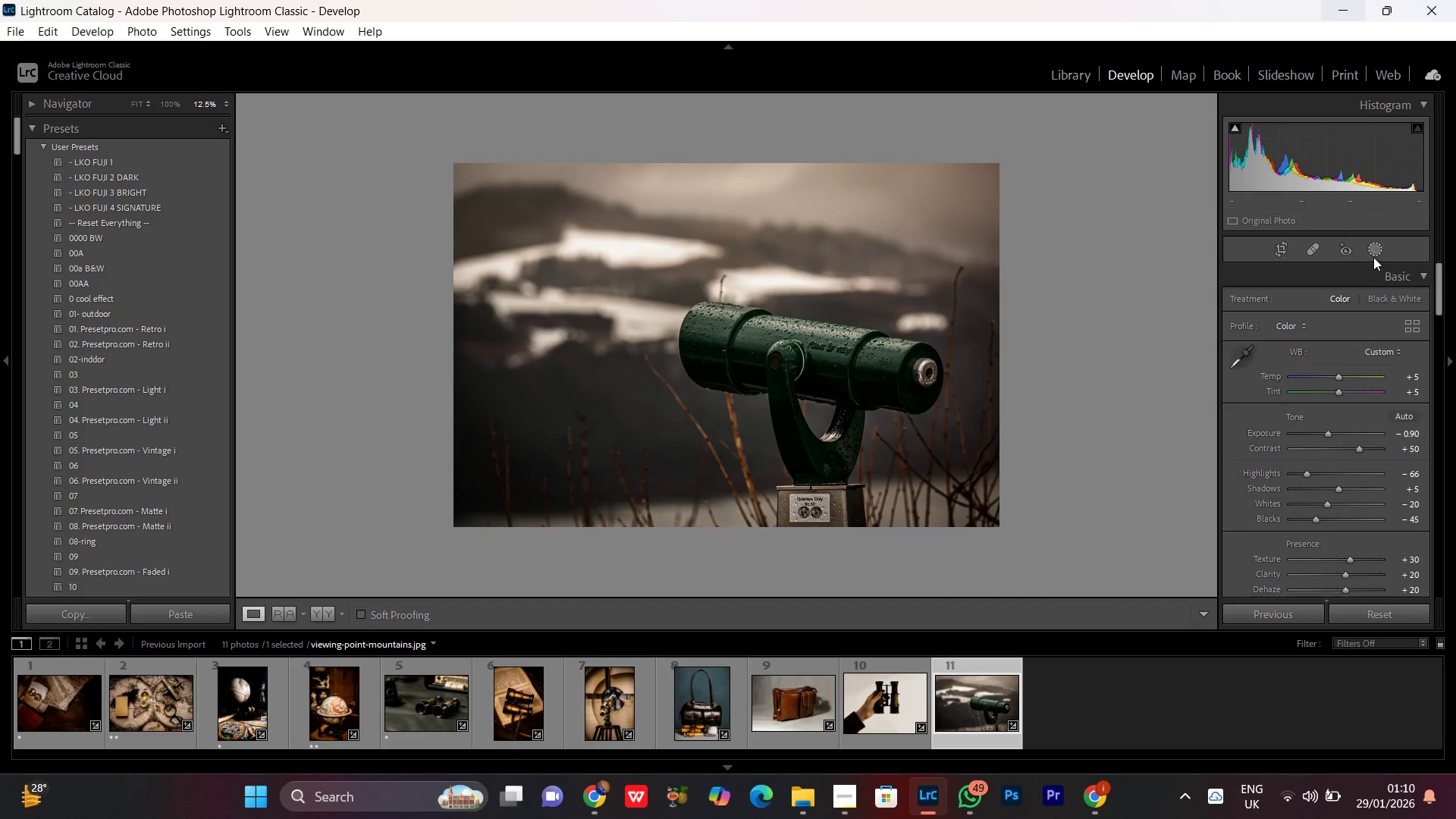 
left_click([1276, 290])
 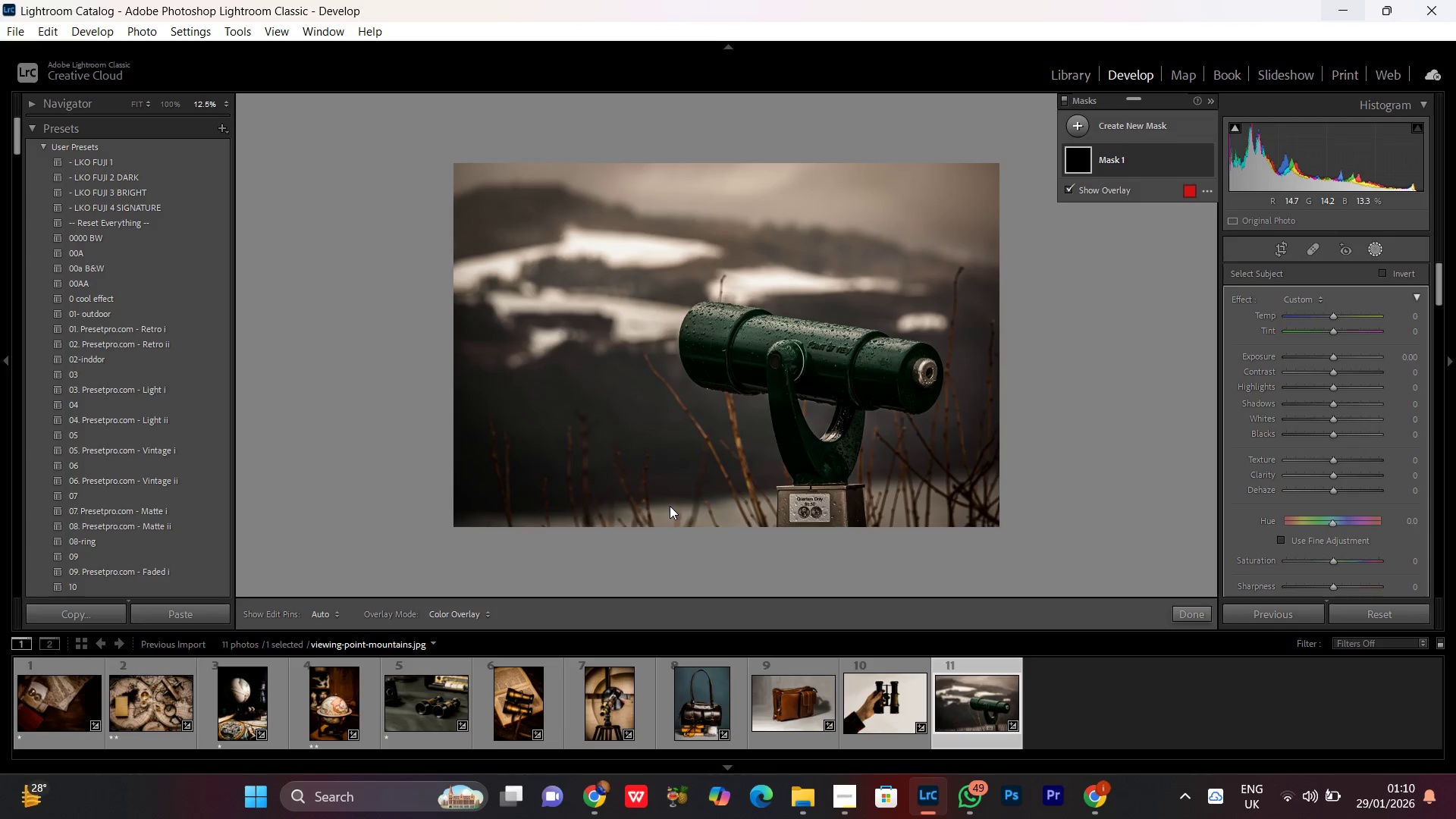 
wait(16.36)
 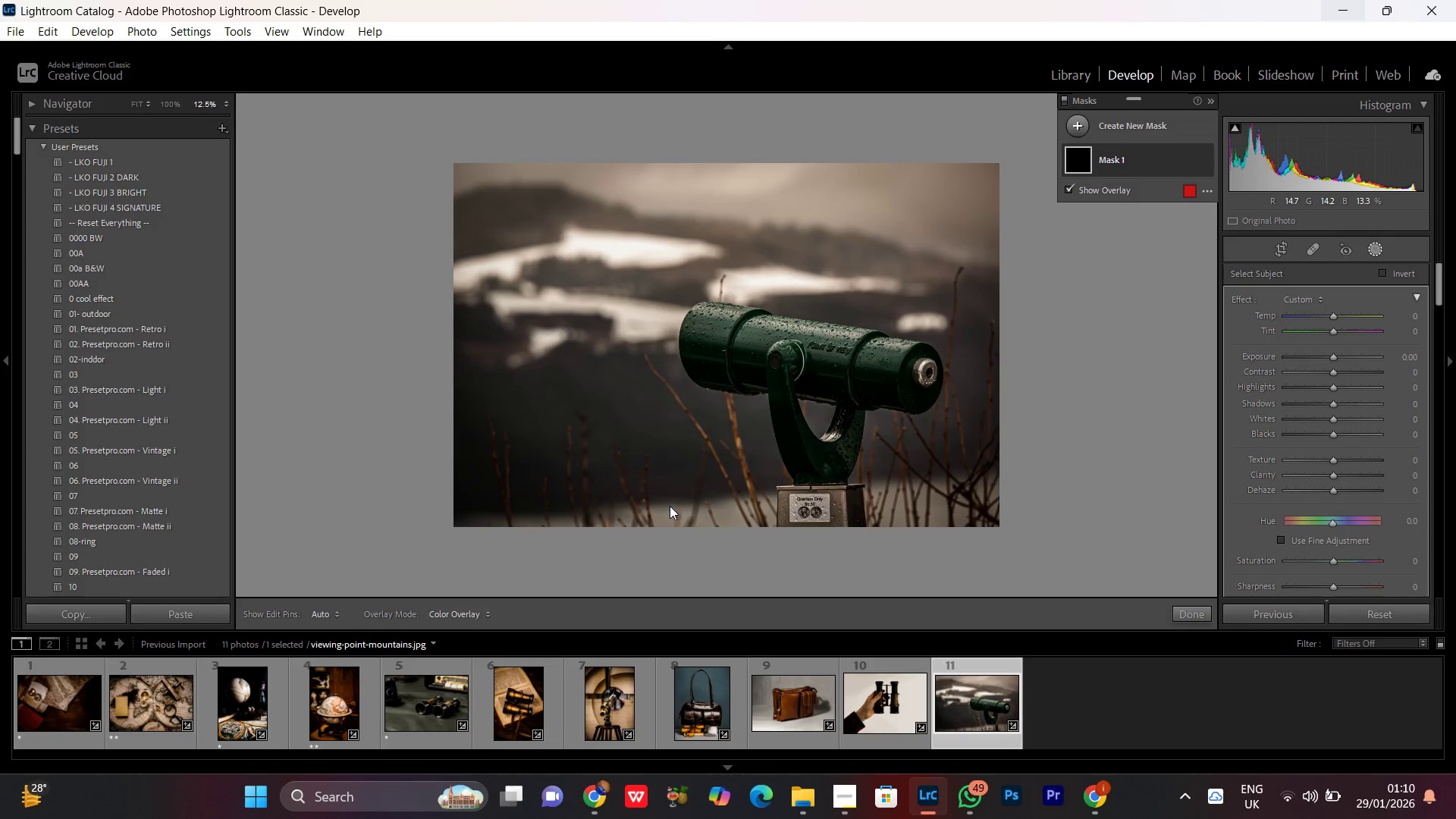 
left_click([1335, 461])
 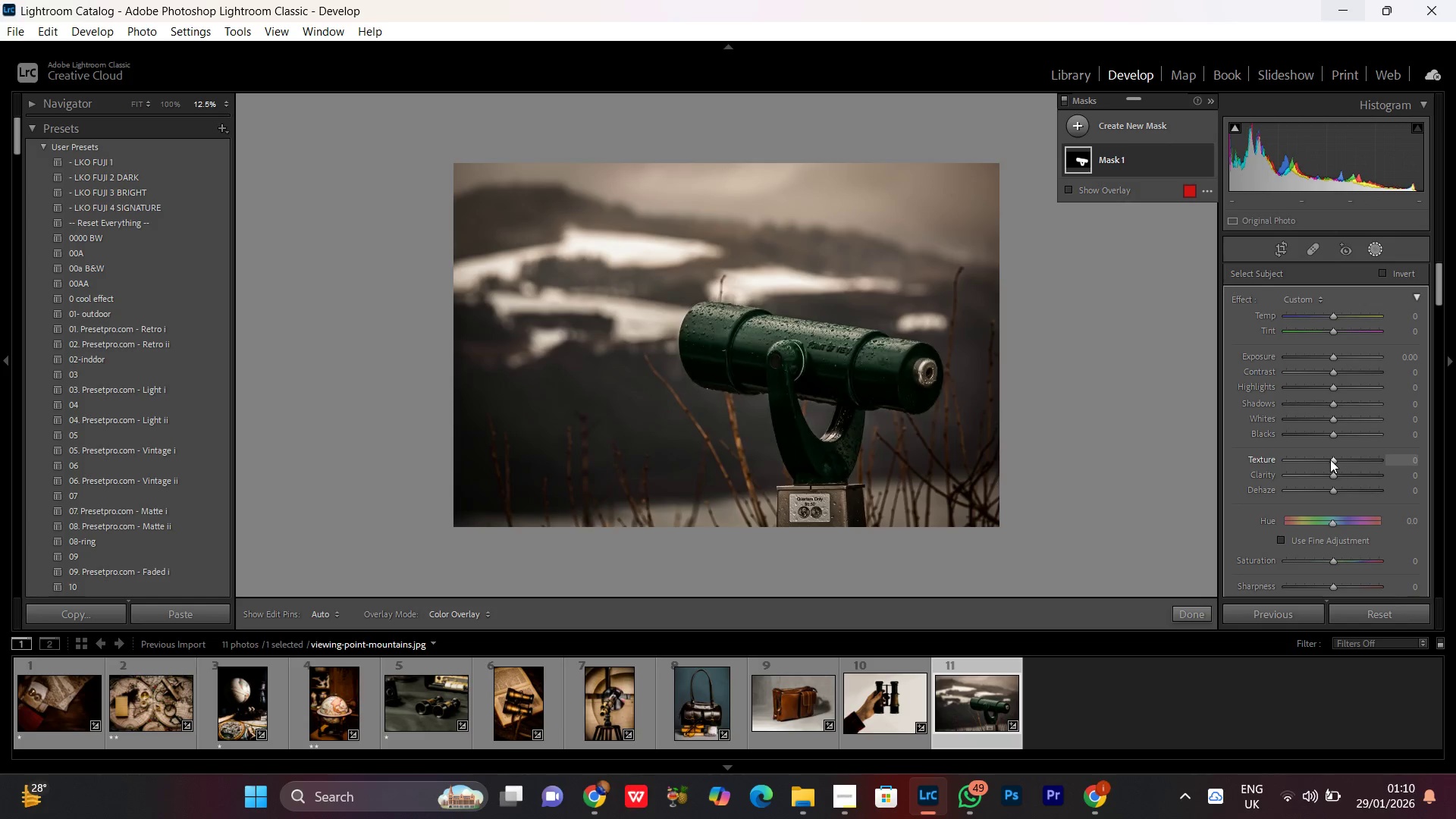 
scroll: coordinate [1332, 457], scroll_direction: up, amount: 7.0
 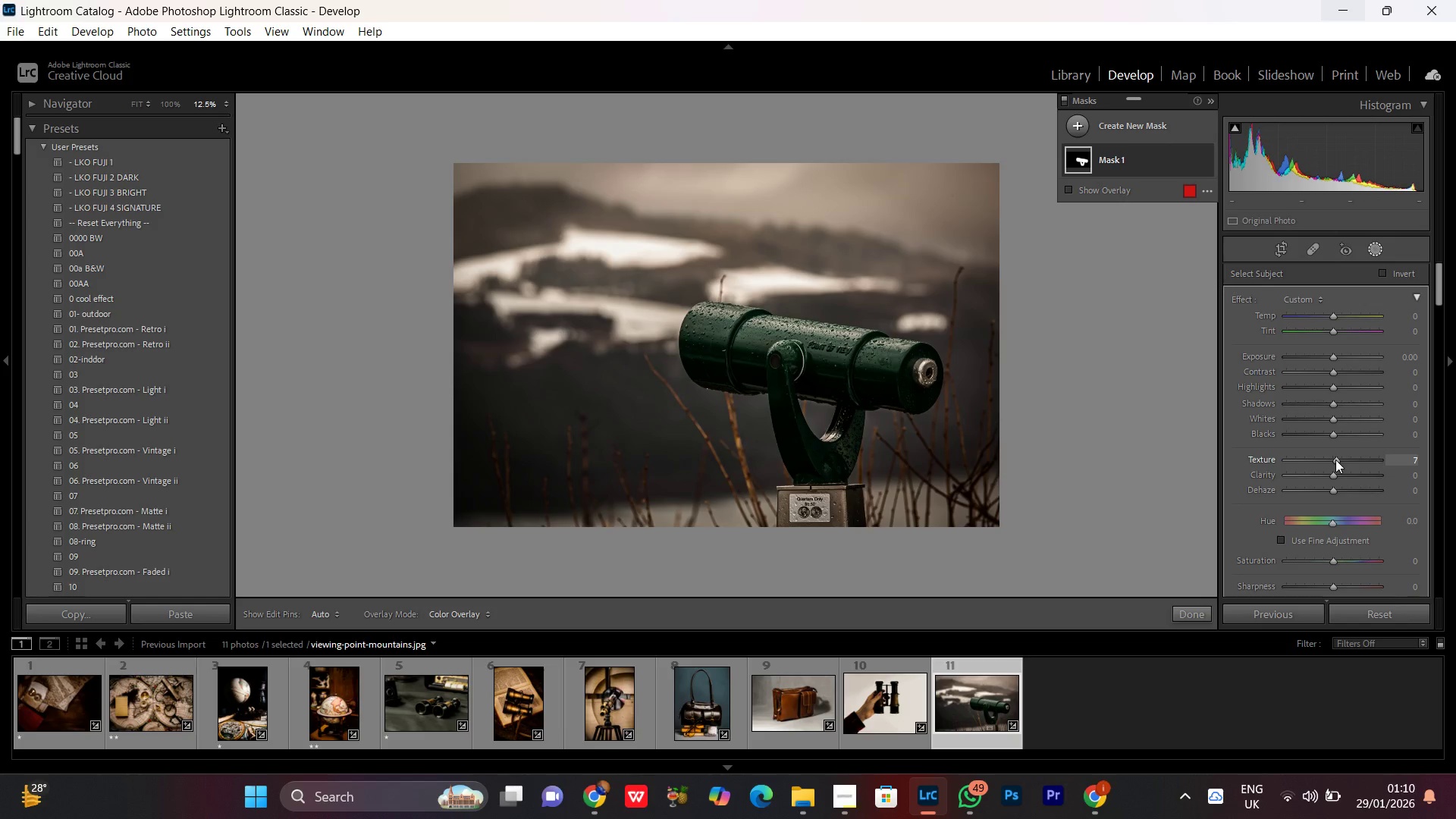 
left_click_drag(start_coordinate=[1335, 460], to_coordinate=[1354, 457])
 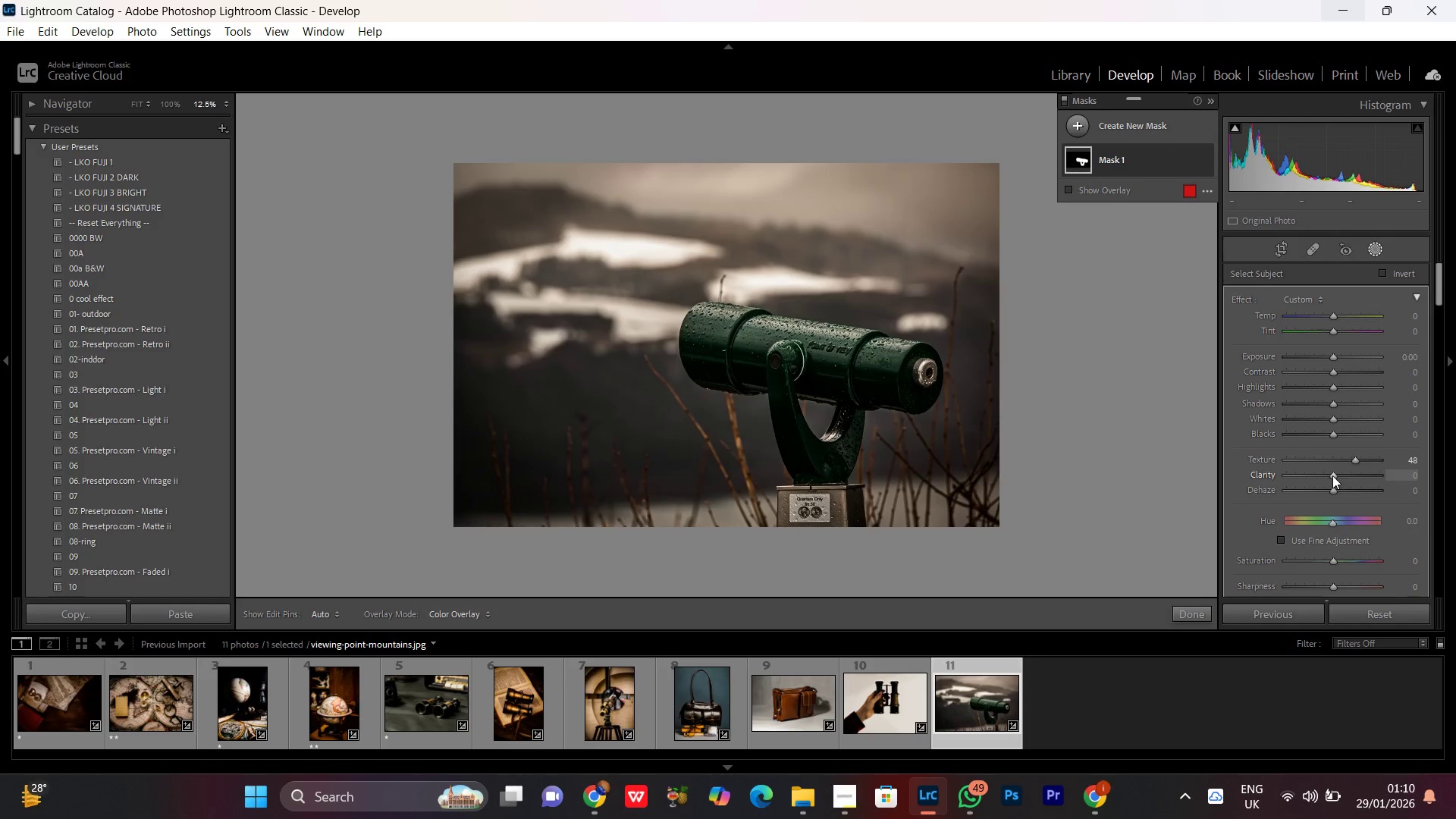 
left_click_drag(start_coordinate=[1332, 476], to_coordinate=[1340, 476])
 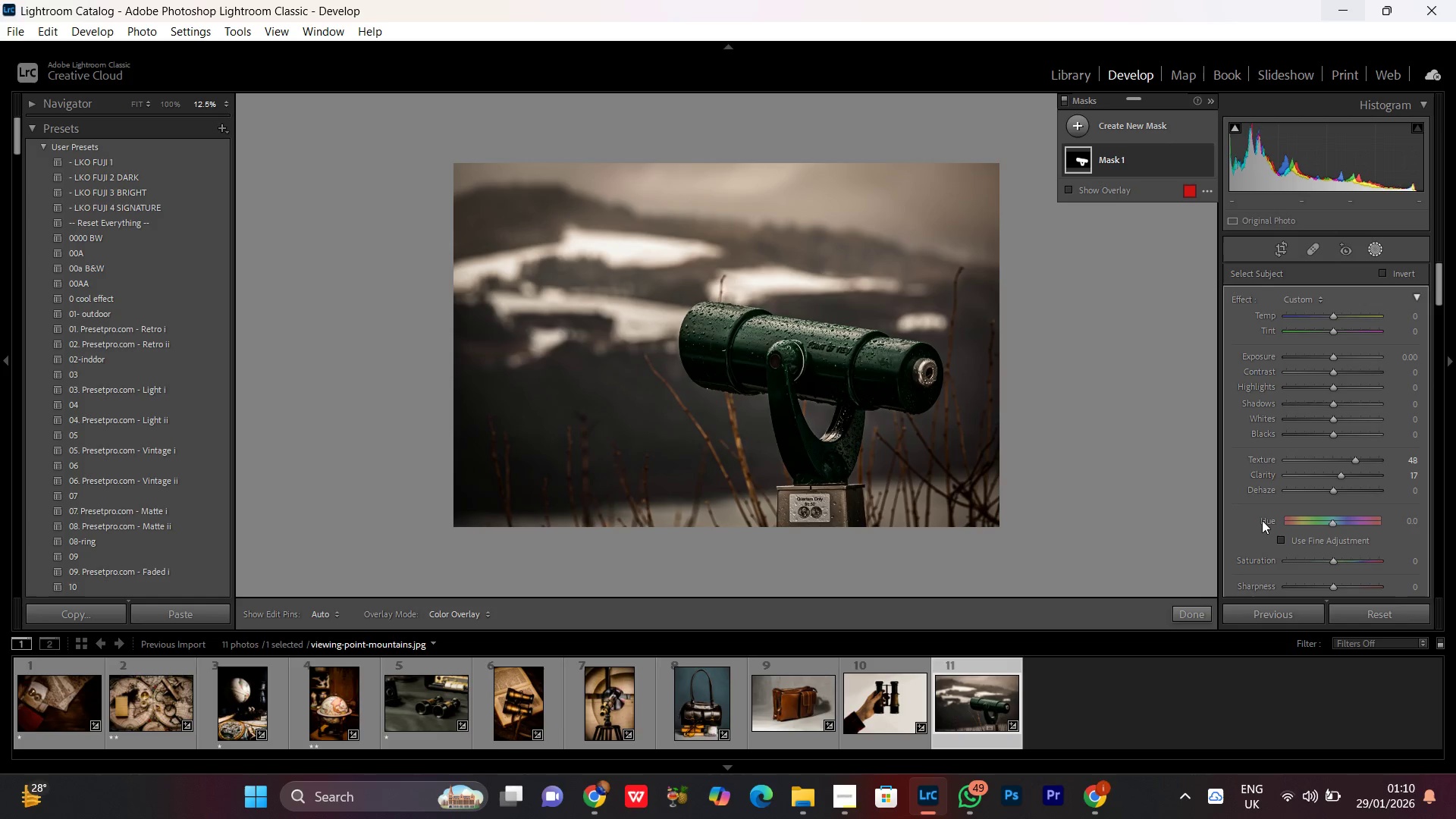 
key(Control+Equal)
 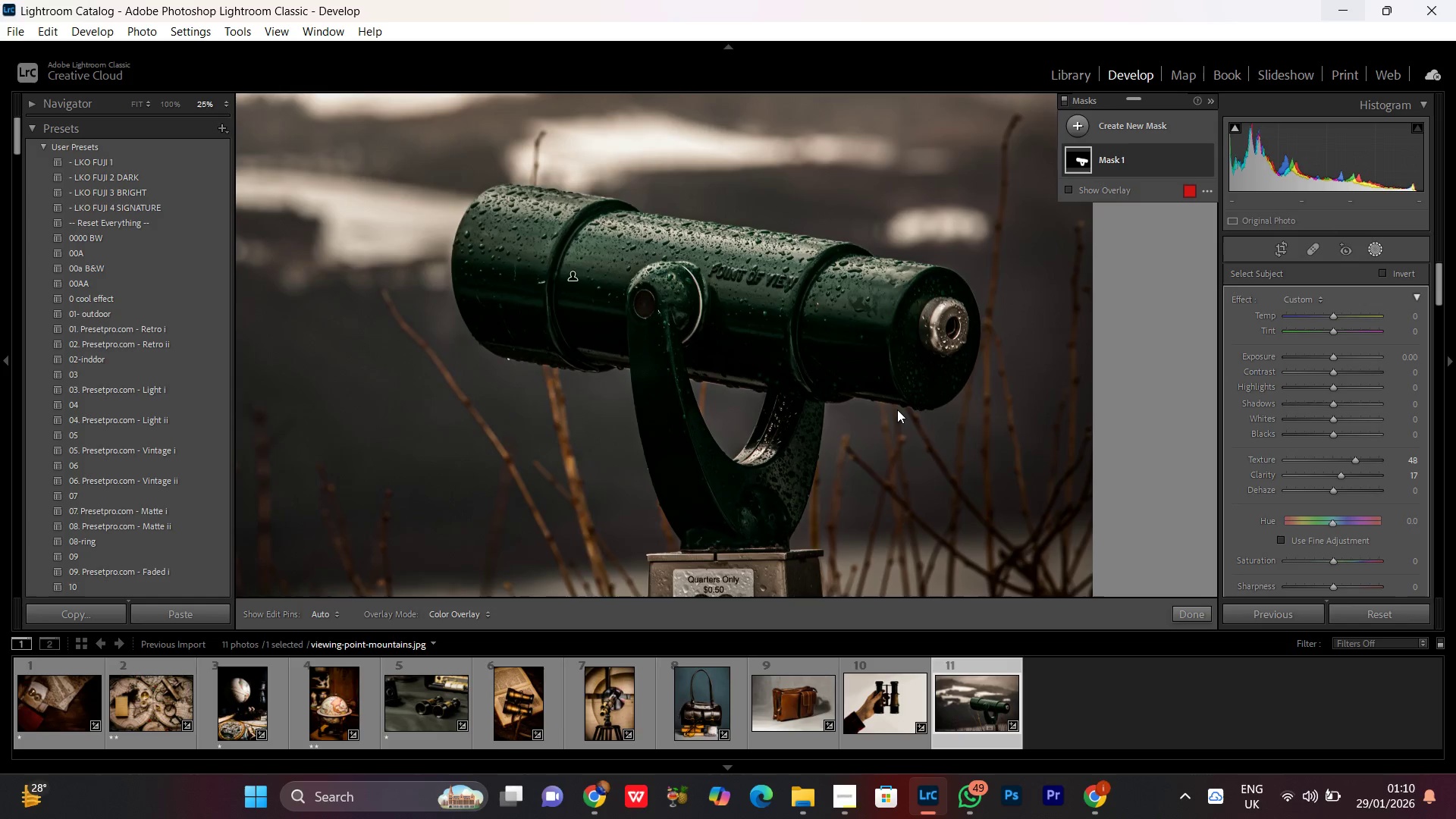 
key(Control+Equal)
 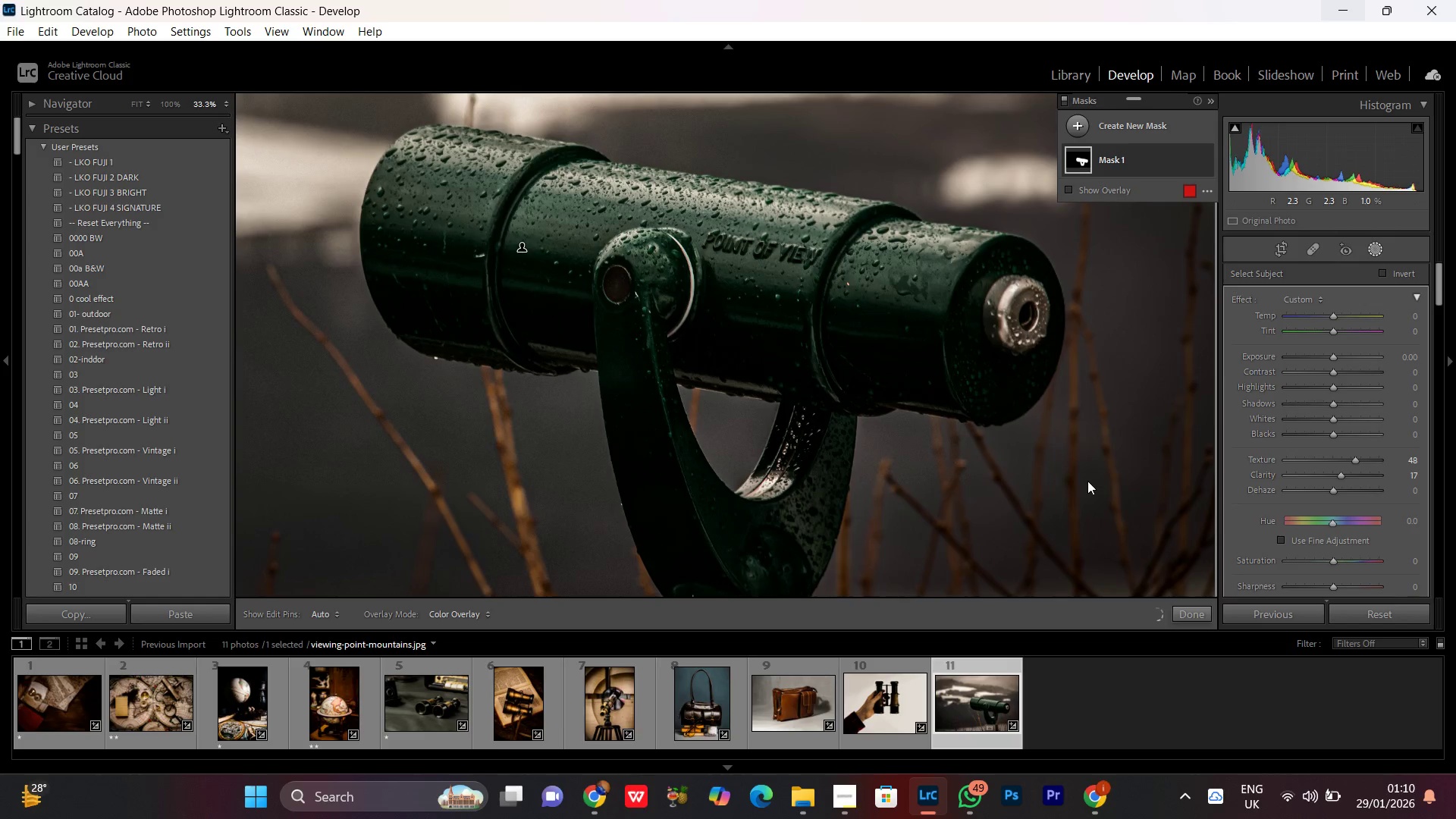 
key(Control+Minus)
 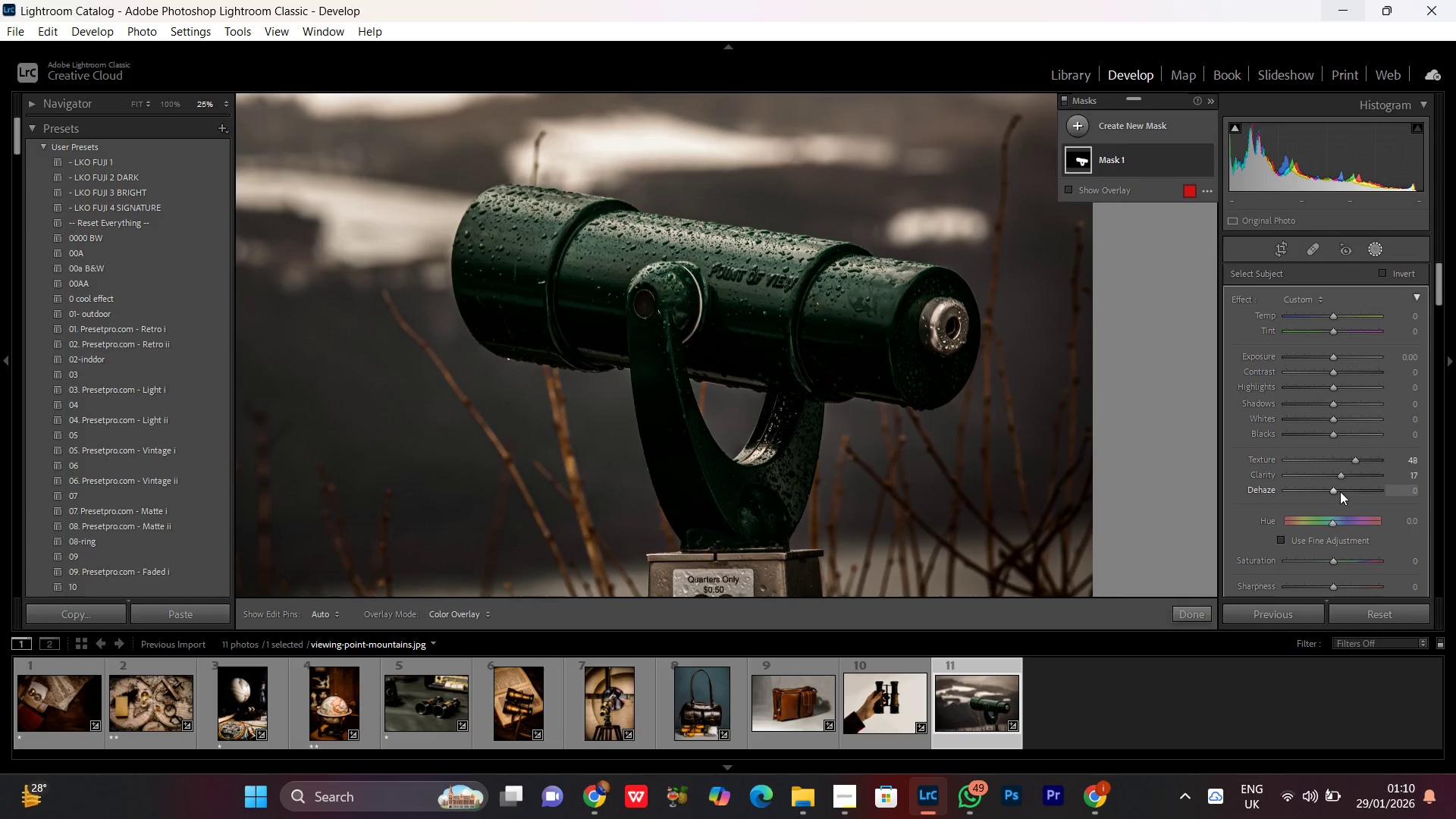 
left_click_drag(start_coordinate=[1336, 491], to_coordinate=[1341, 492])
 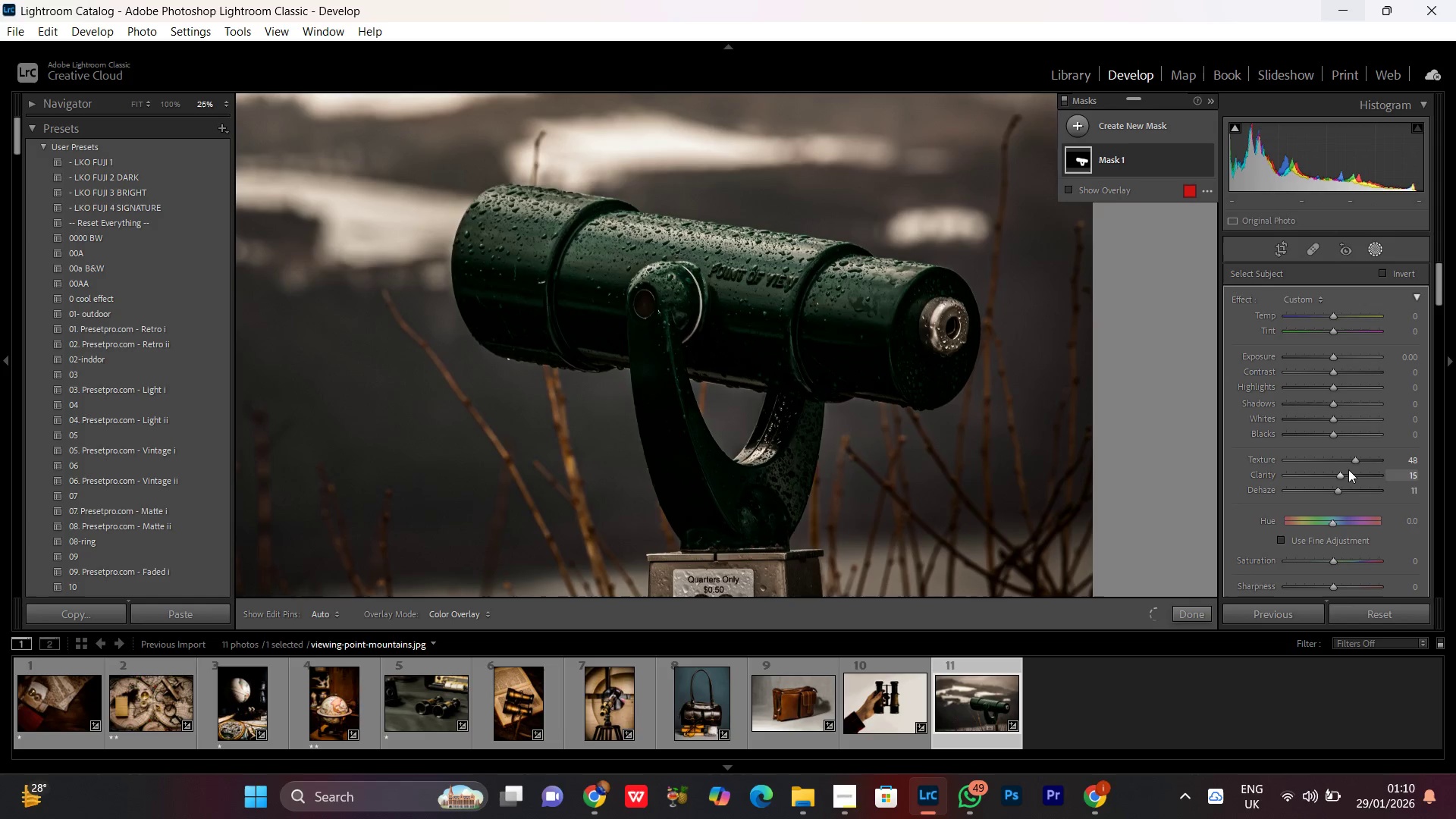 
left_click_drag(start_coordinate=[1354, 463], to_coordinate=[1350, 463])
 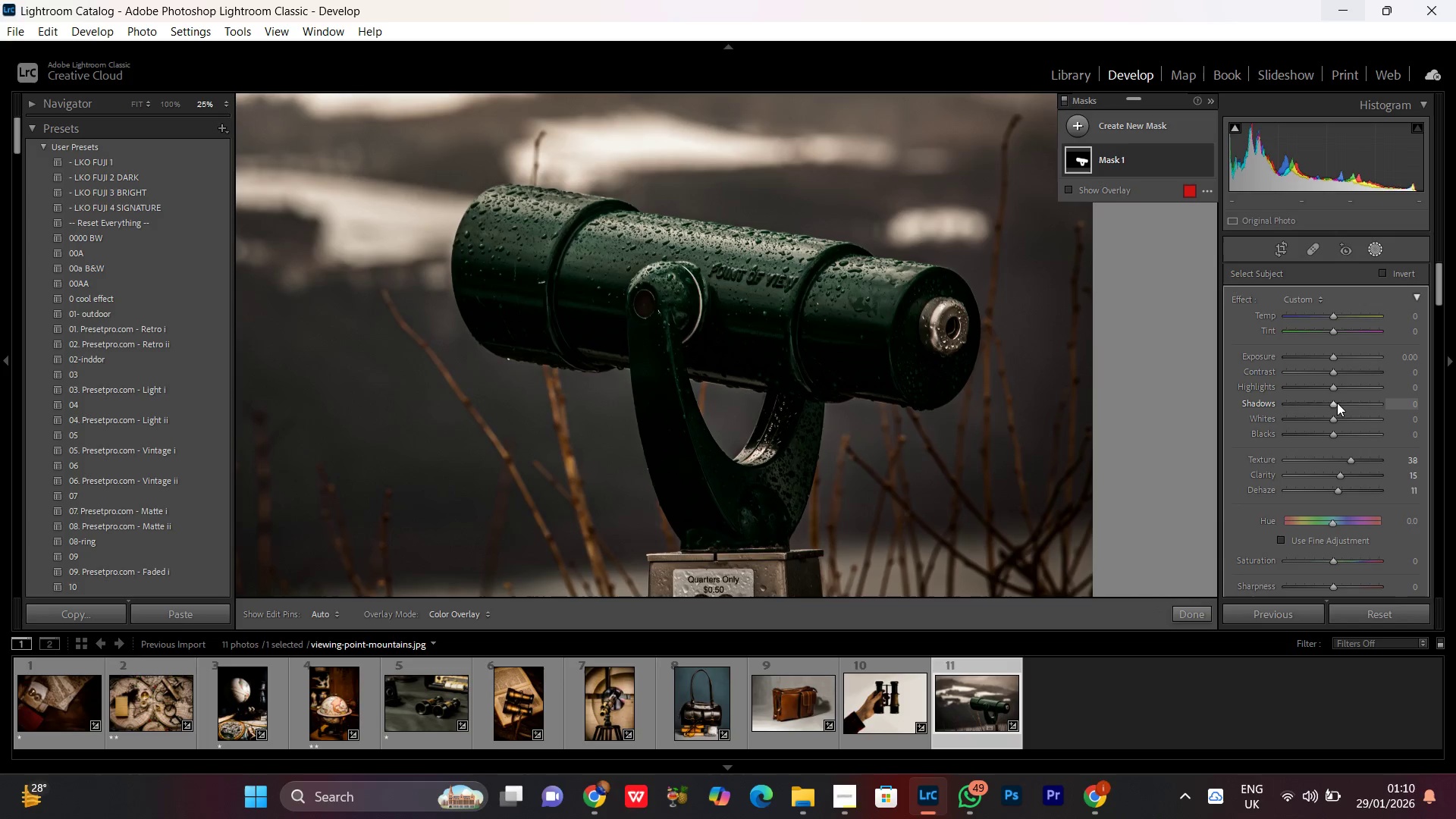 
left_click_drag(start_coordinate=[1337, 403], to_coordinate=[1350, 402])
 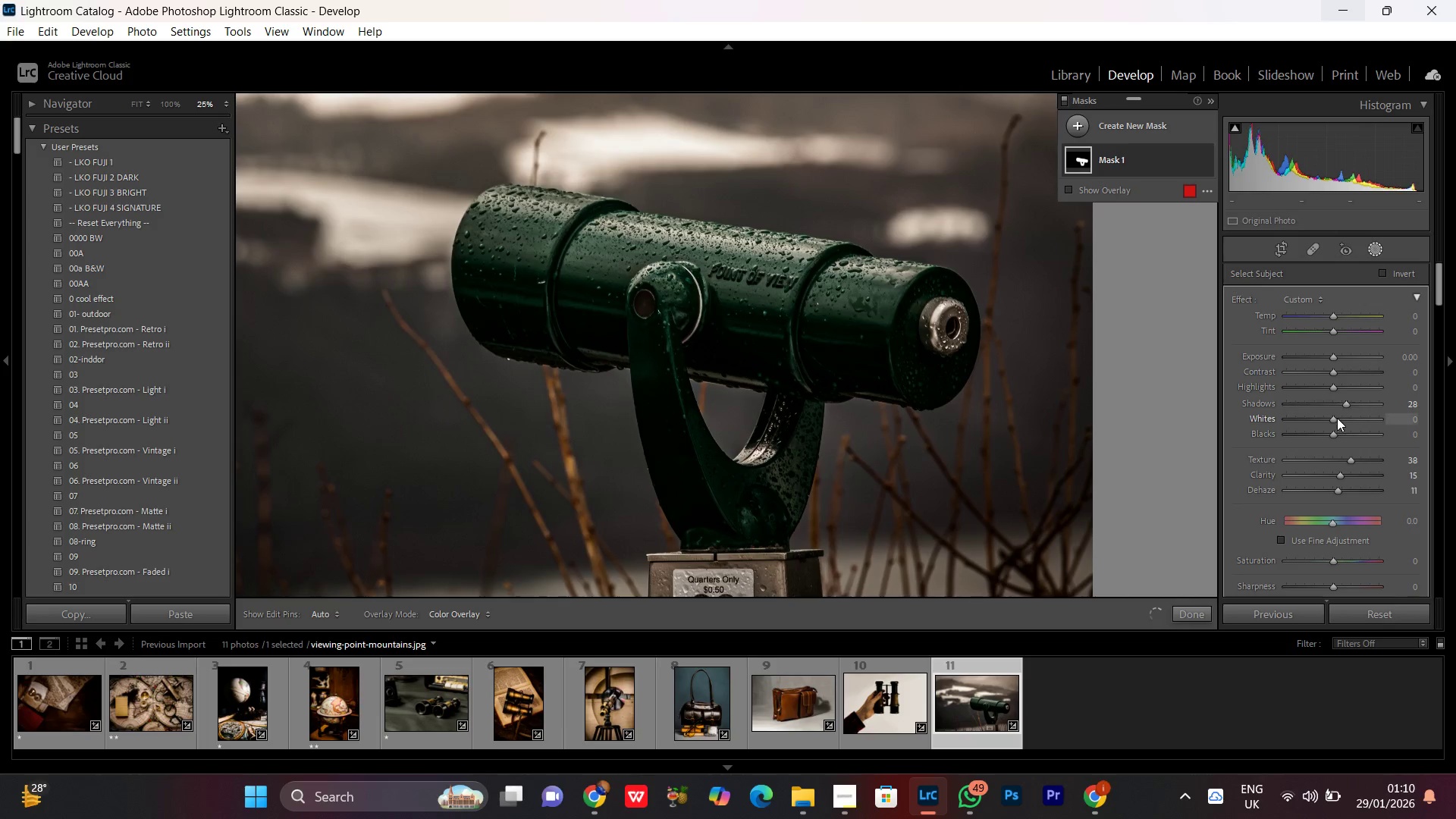 
left_click_drag(start_coordinate=[1338, 417], to_coordinate=[1364, 417])
 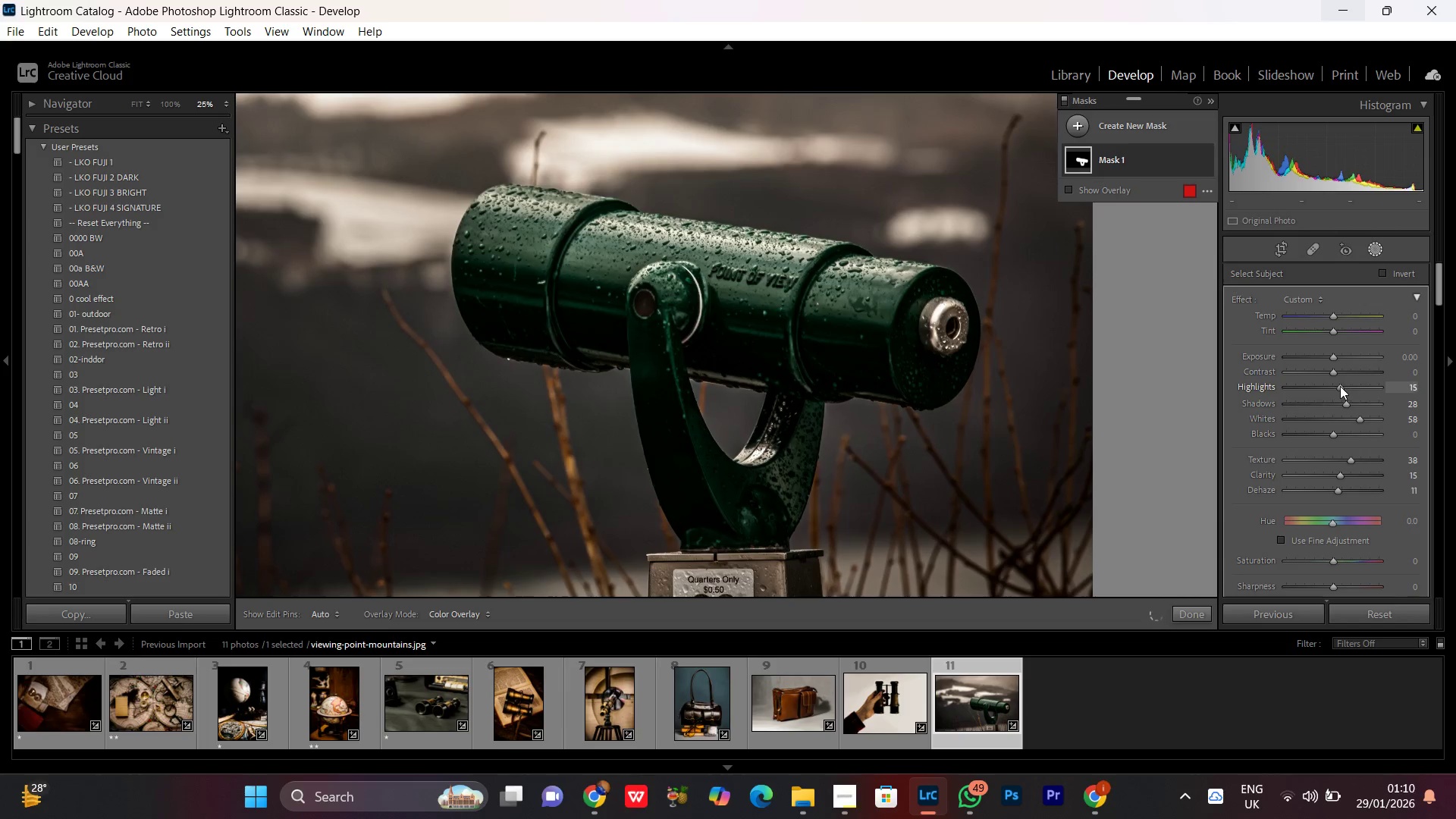 
left_click_drag(start_coordinate=[1351, 420], to_coordinate=[1360, 421])
 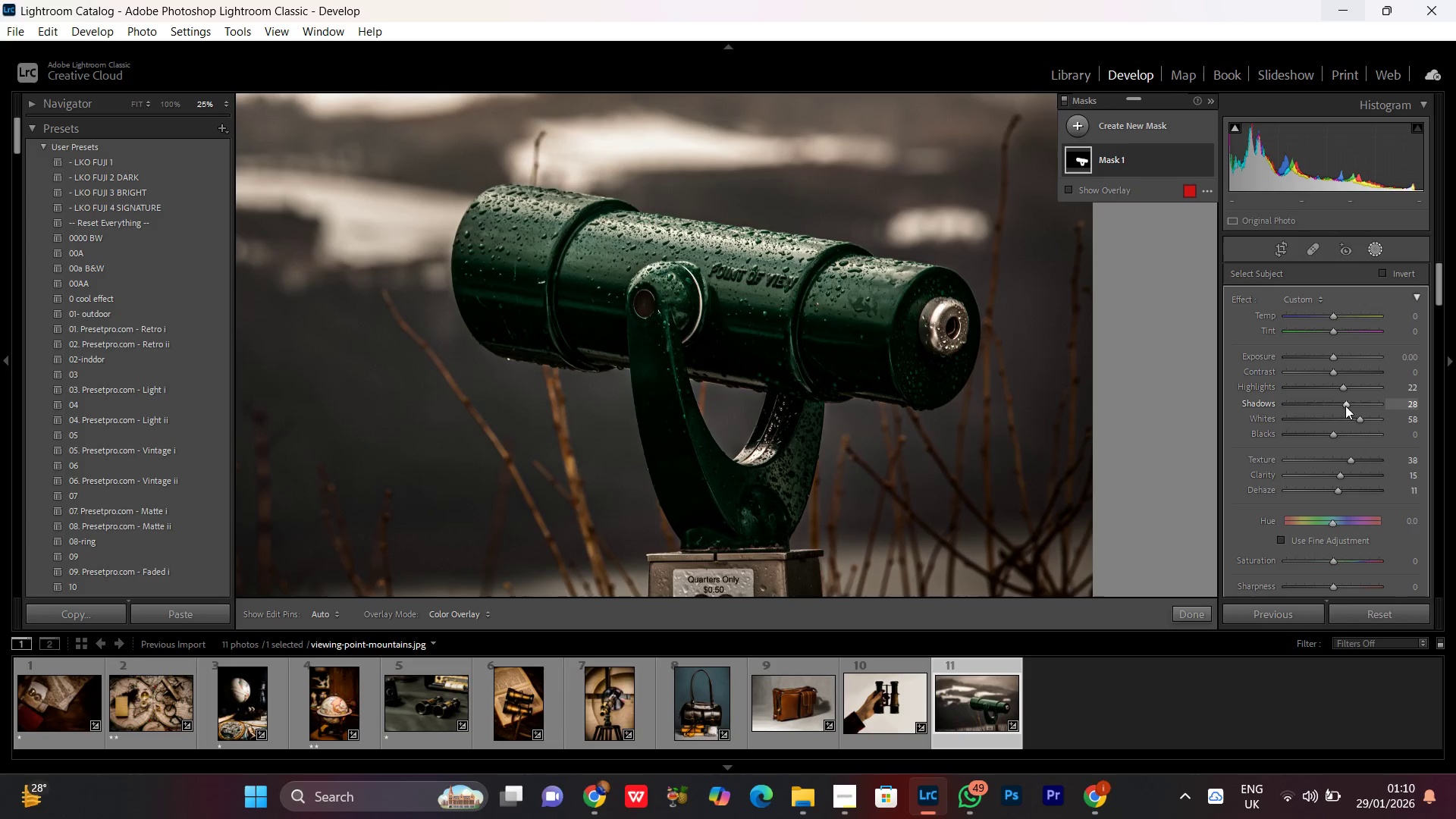 
left_click_drag(start_coordinate=[1345, 406], to_coordinate=[1351, 416])
 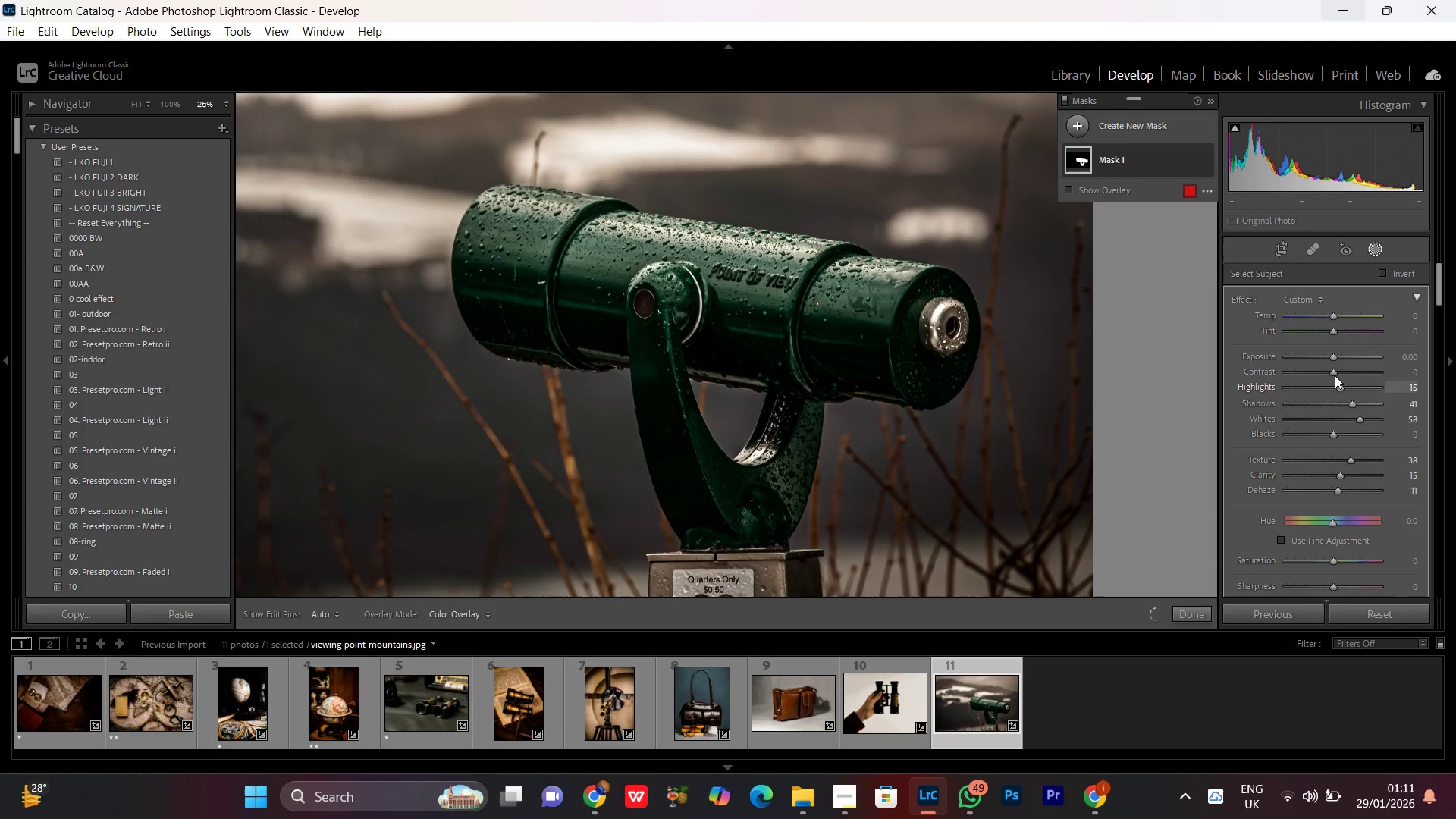 
left_click_drag(start_coordinate=[1332, 370], to_coordinate=[1346, 383])
 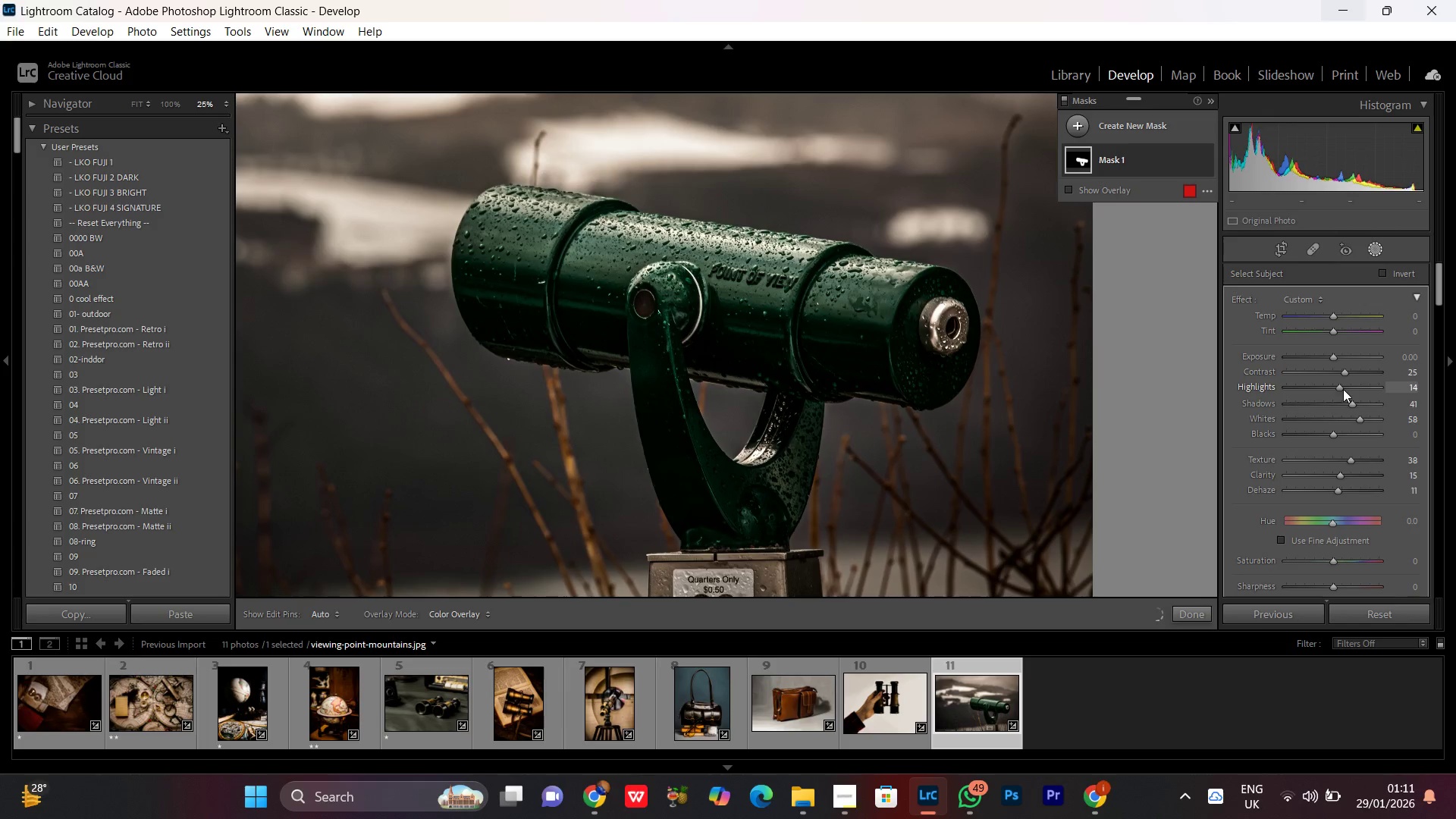 
wait(7.22)
 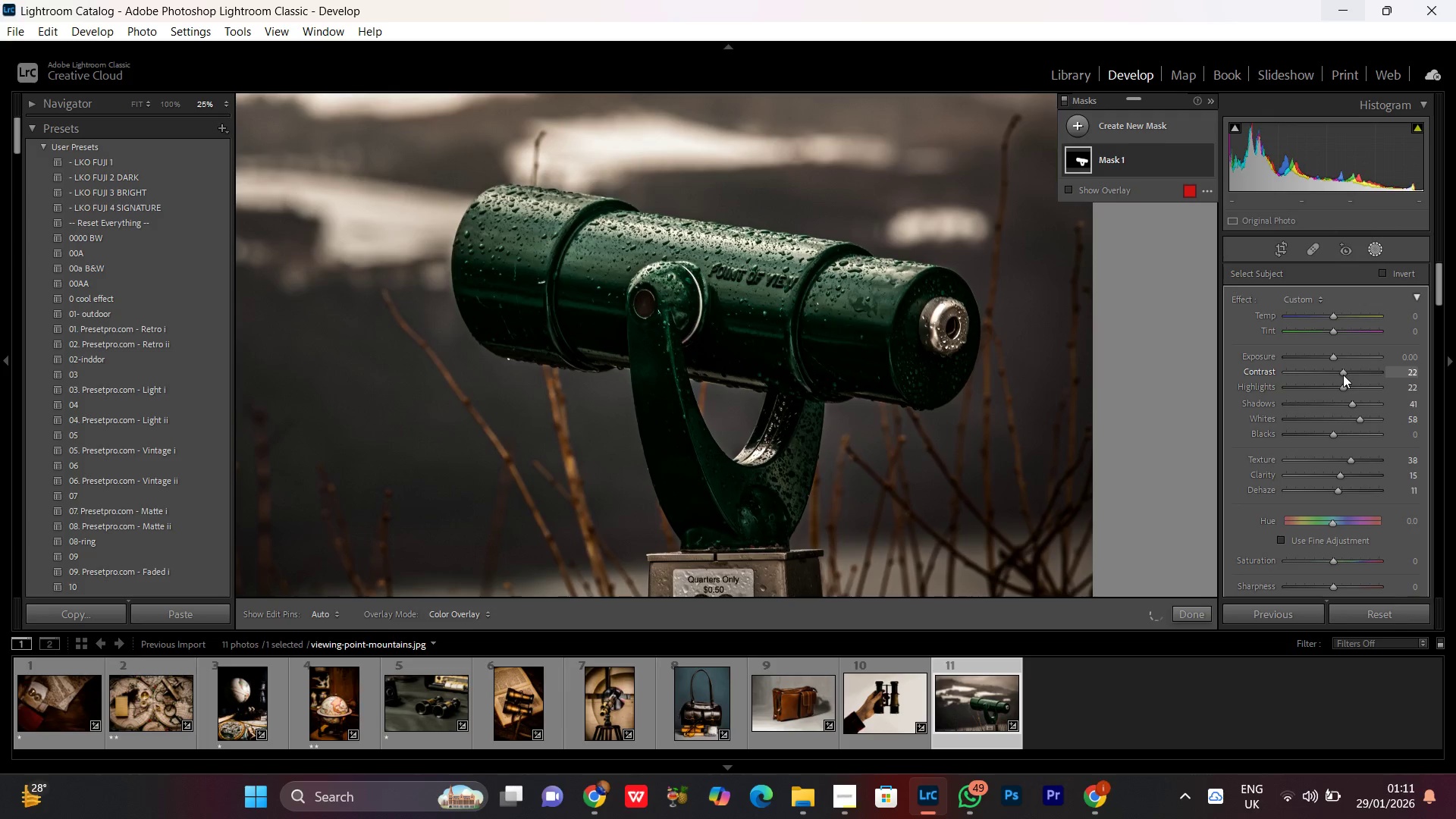 
left_click([791, 382])
 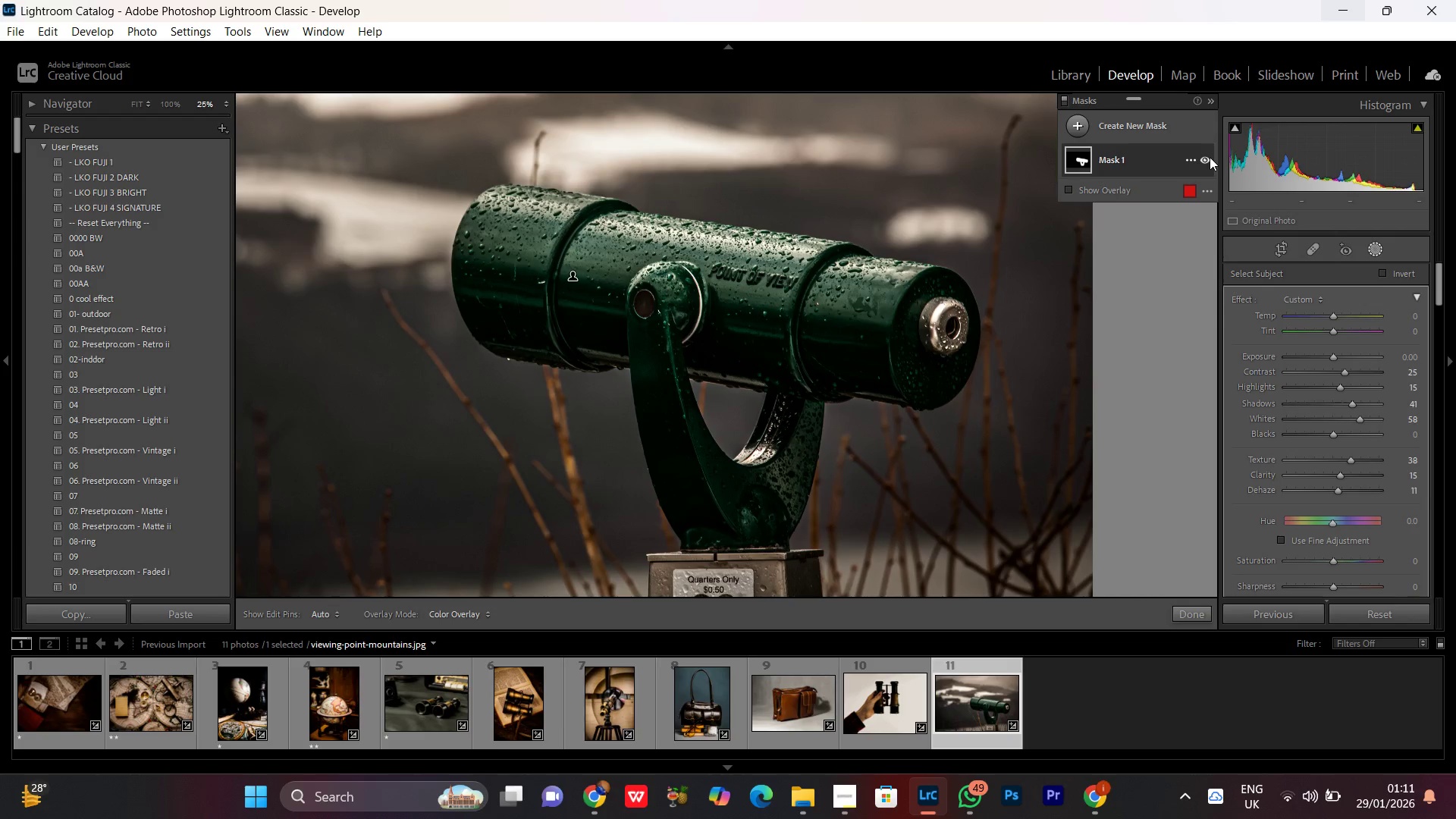 
left_click([1210, 157])
 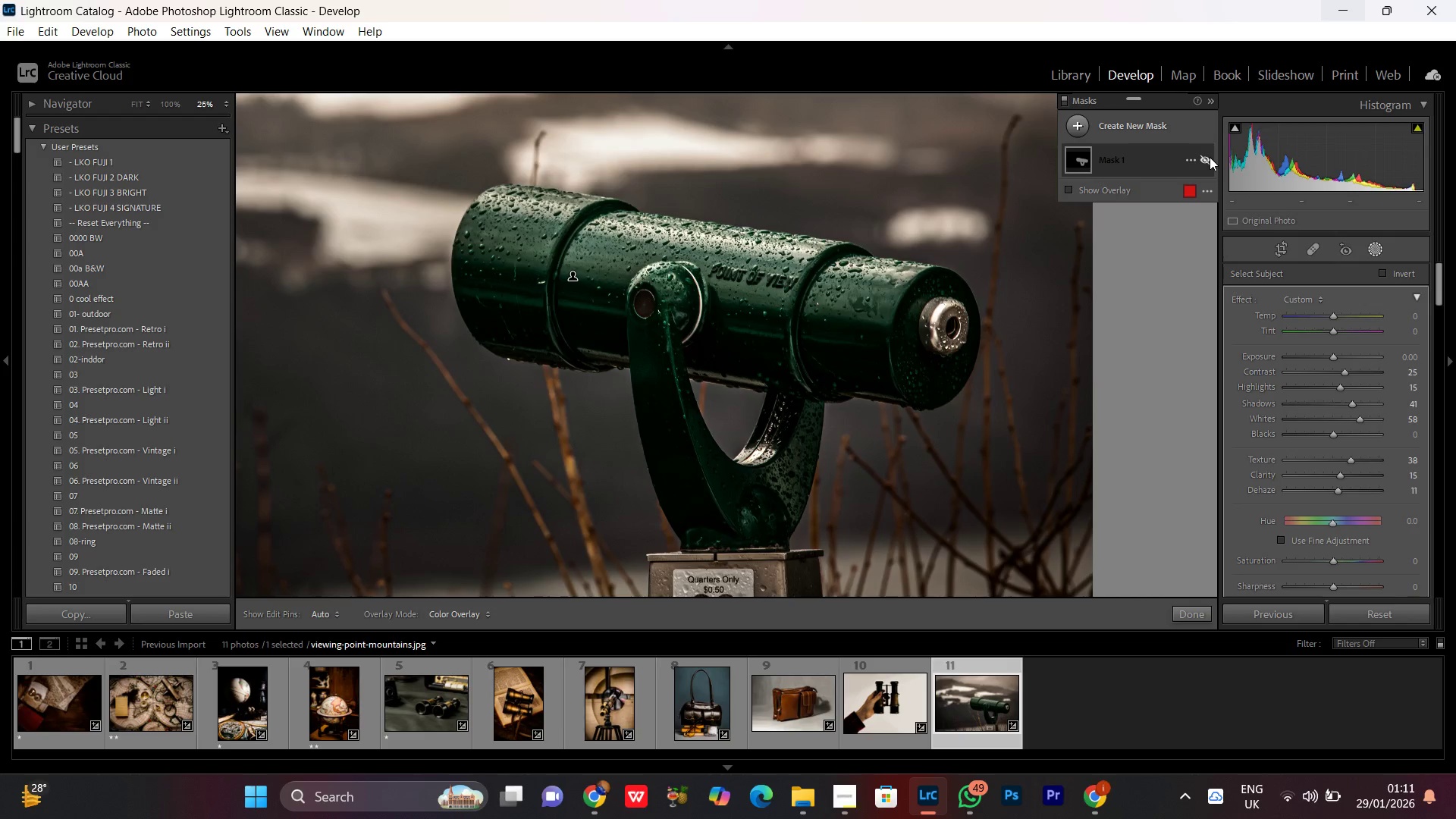 
double_click([1210, 157])
 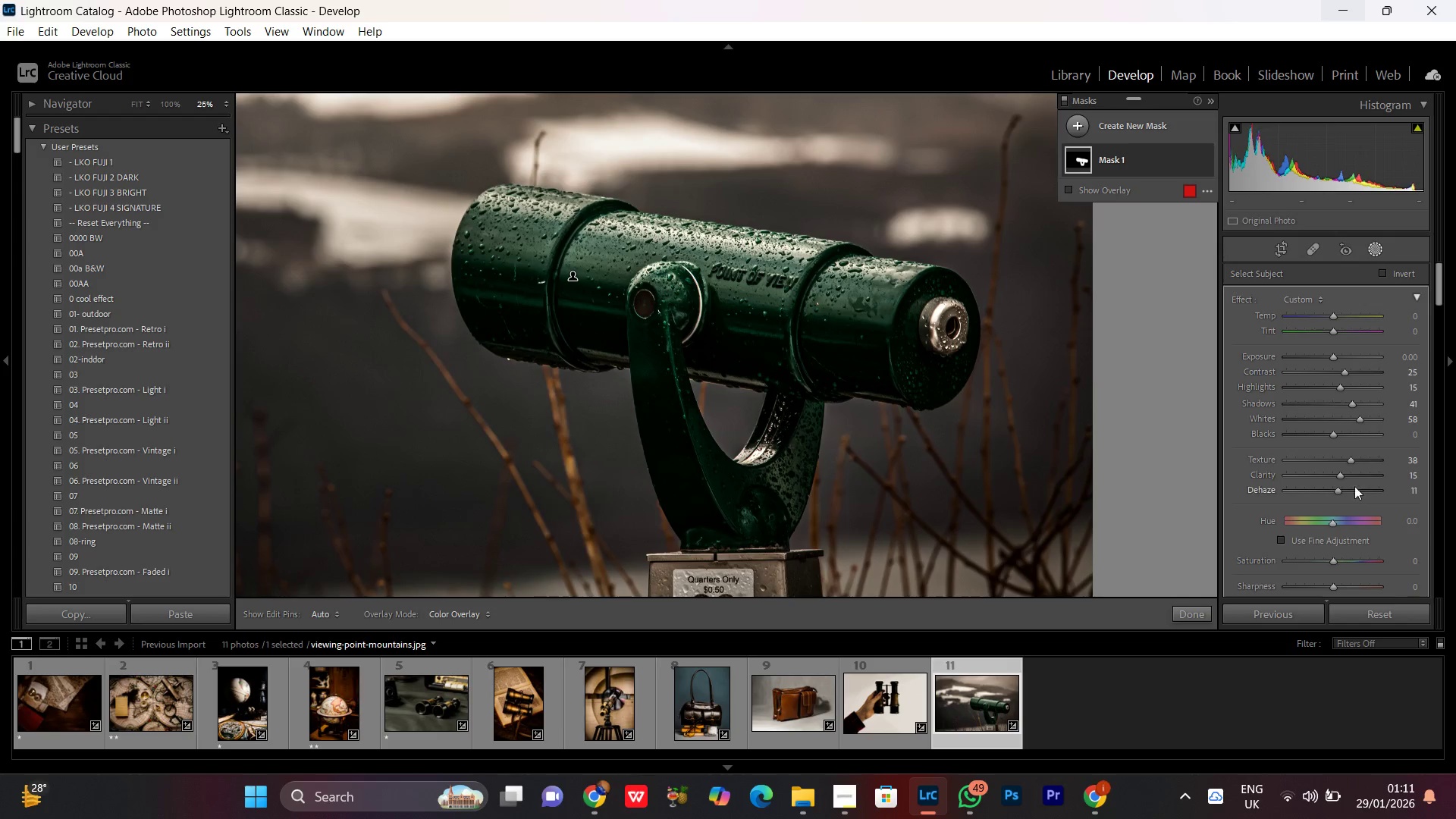 
left_click([1340, 469])
 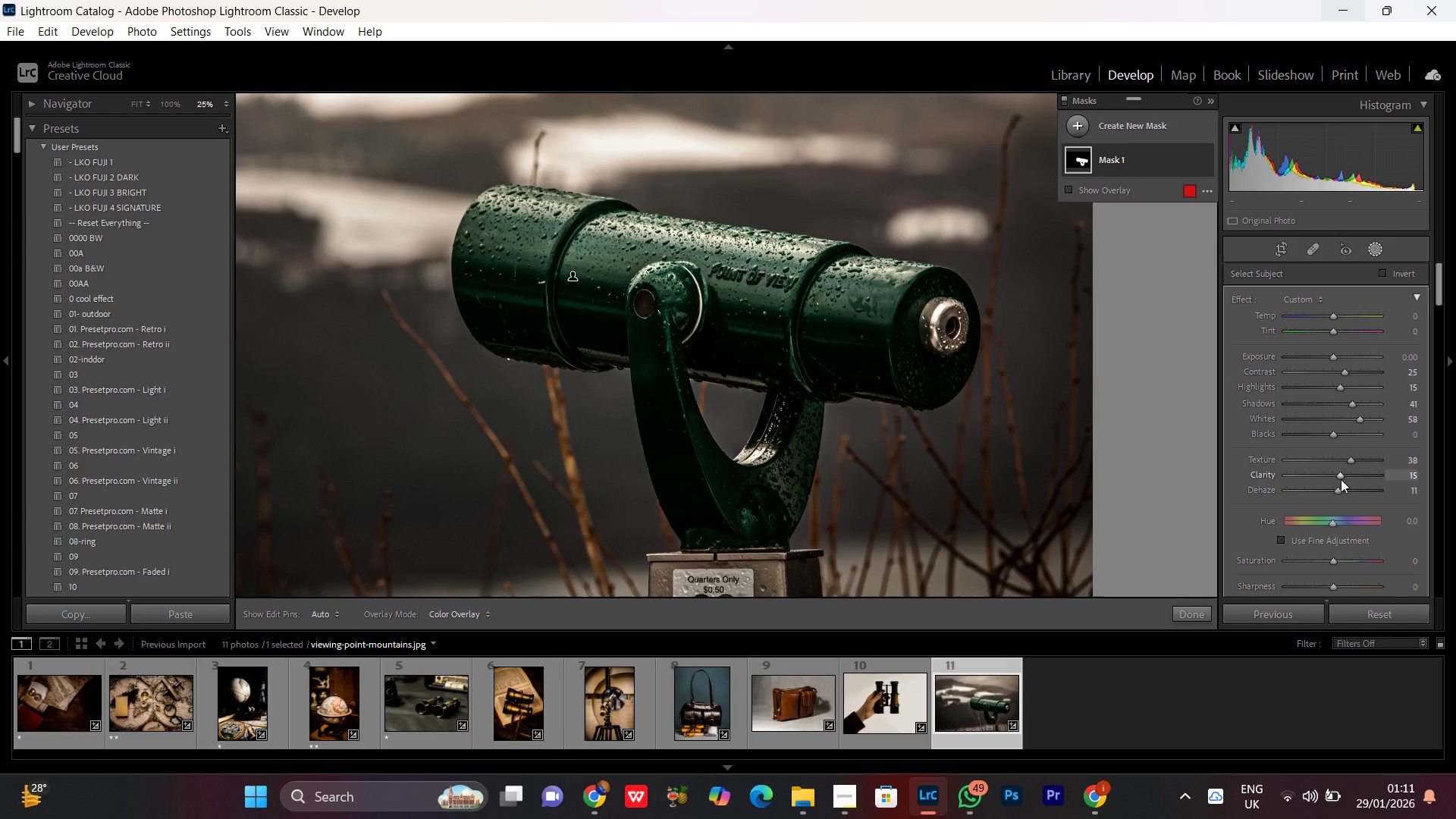 
left_click([1341, 476])
 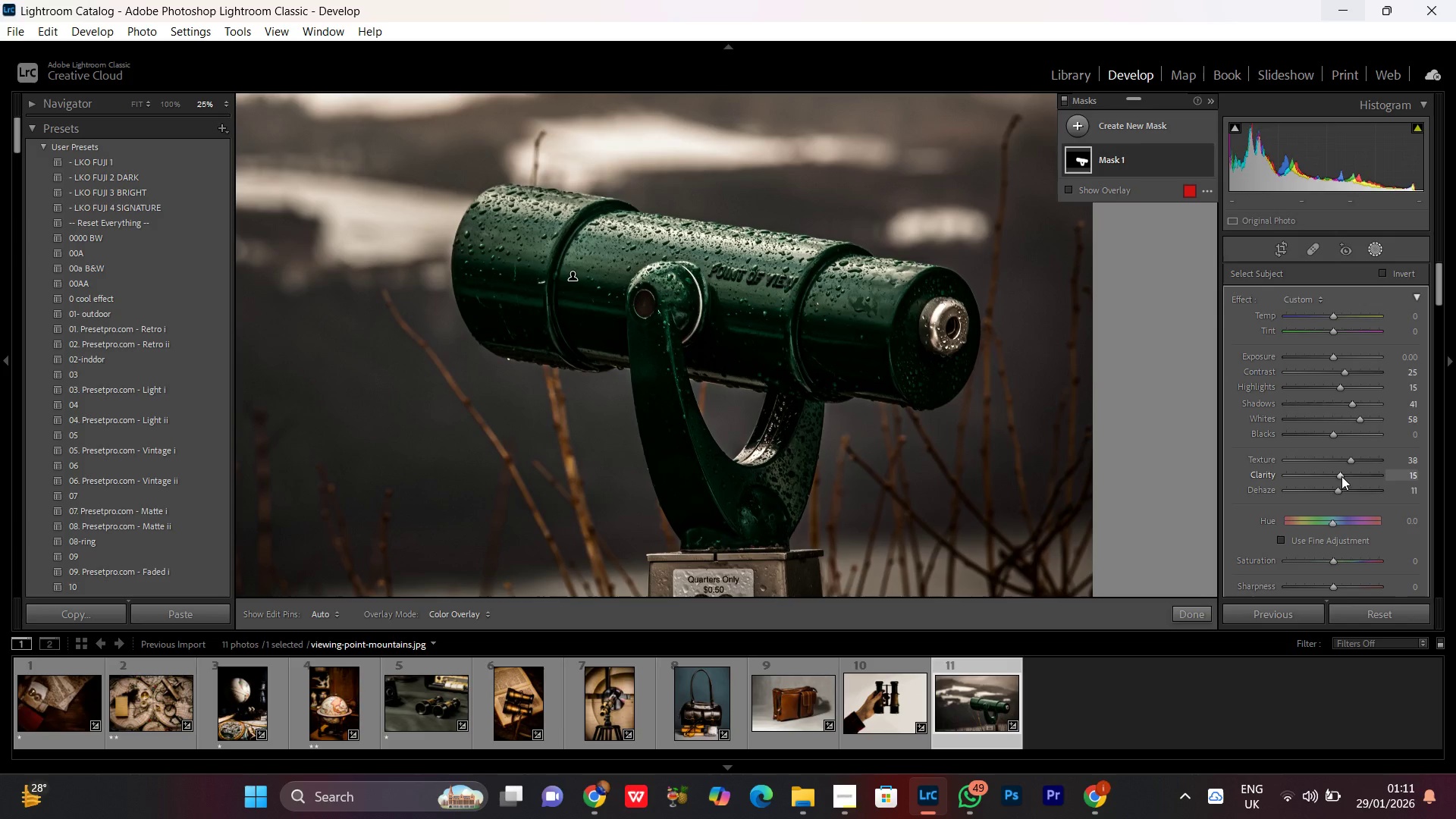 
scroll: coordinate [1341, 476], scroll_direction: up, amount: 4.0
 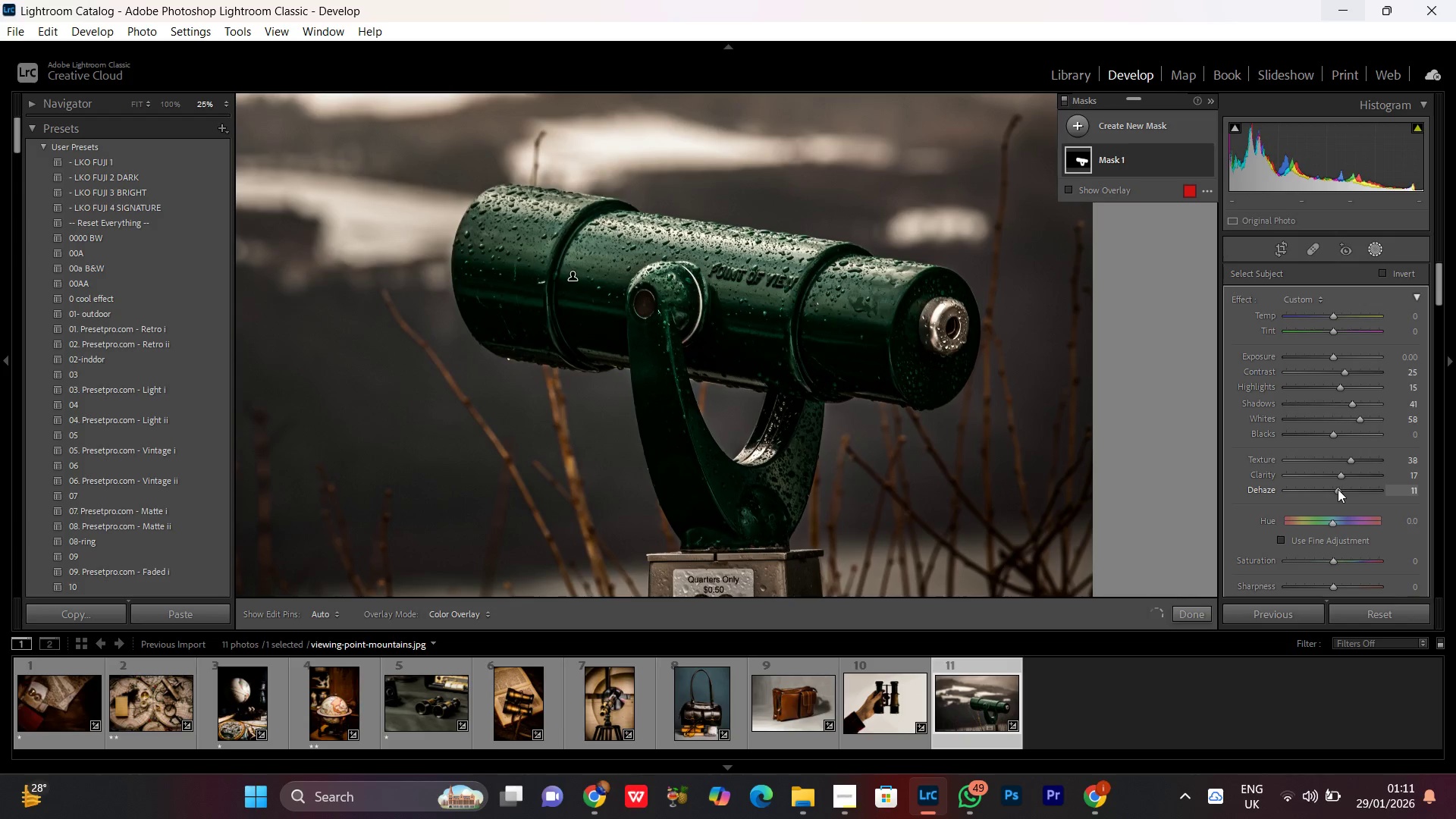 
left_click([1339, 489])
 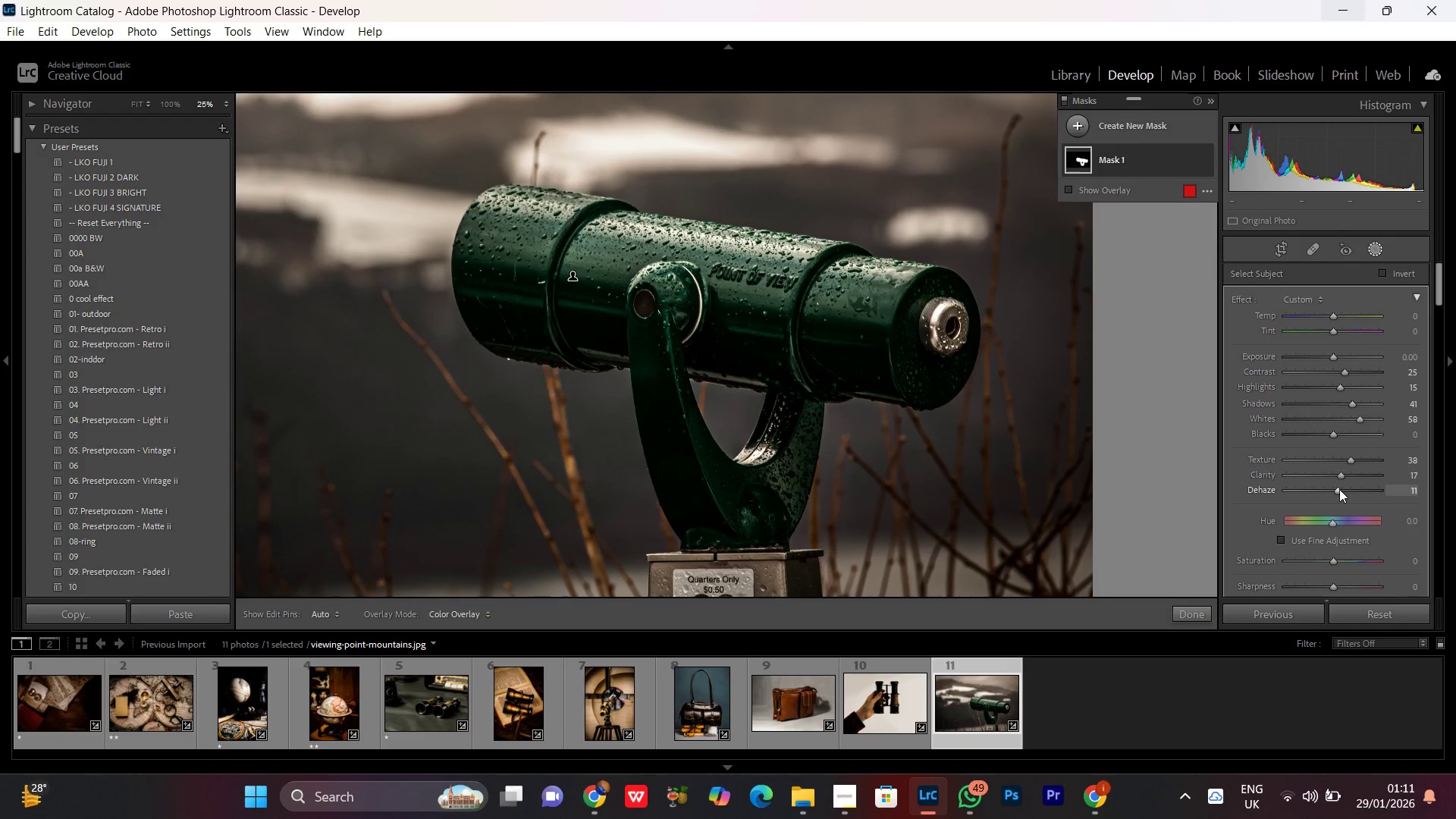 
scroll: coordinate [1339, 489], scroll_direction: up, amount: 1.0
 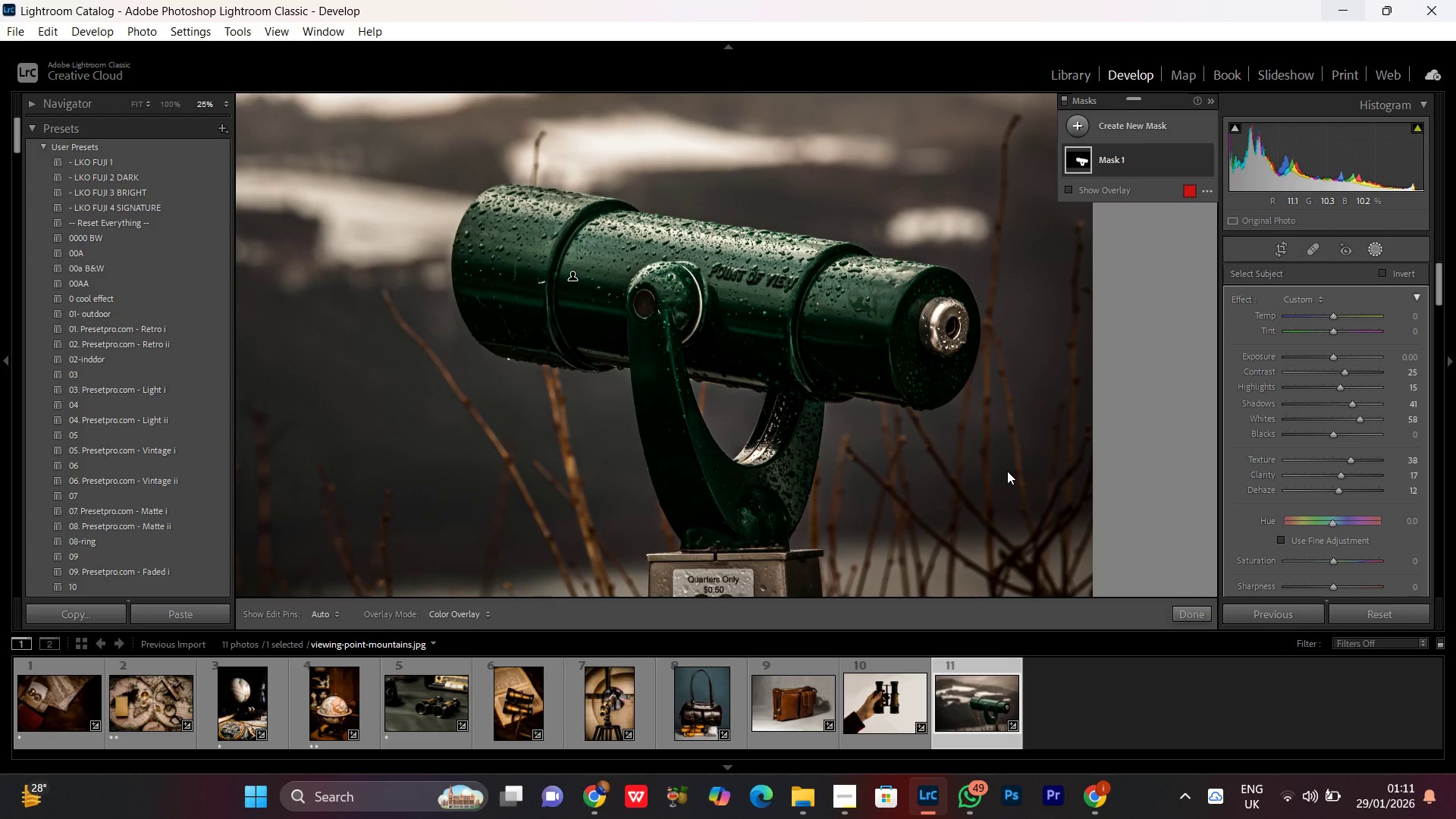 
key(Control+Minus)
 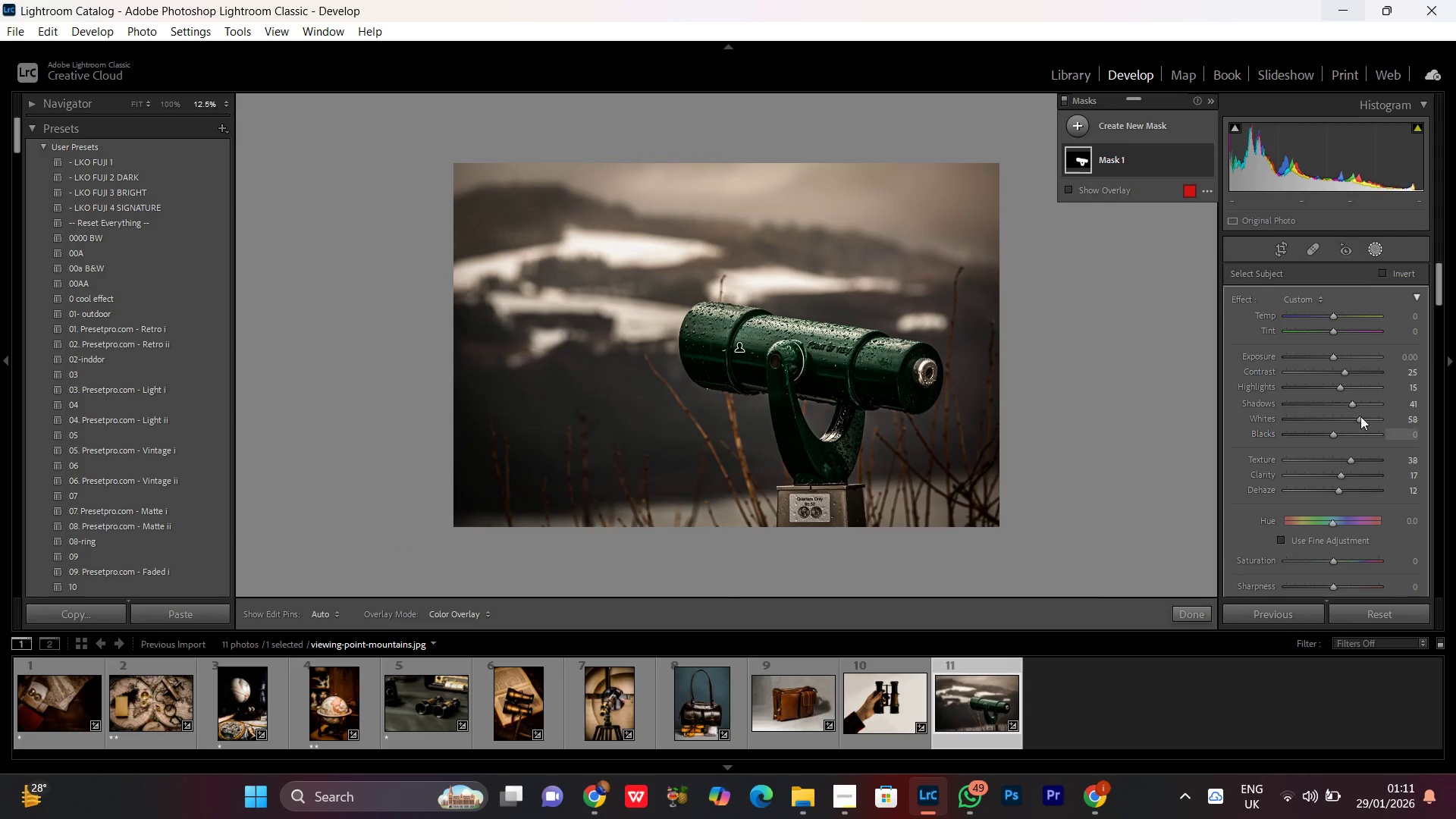 
left_click_drag(start_coordinate=[1357, 417], to_coordinate=[1347, 418])
 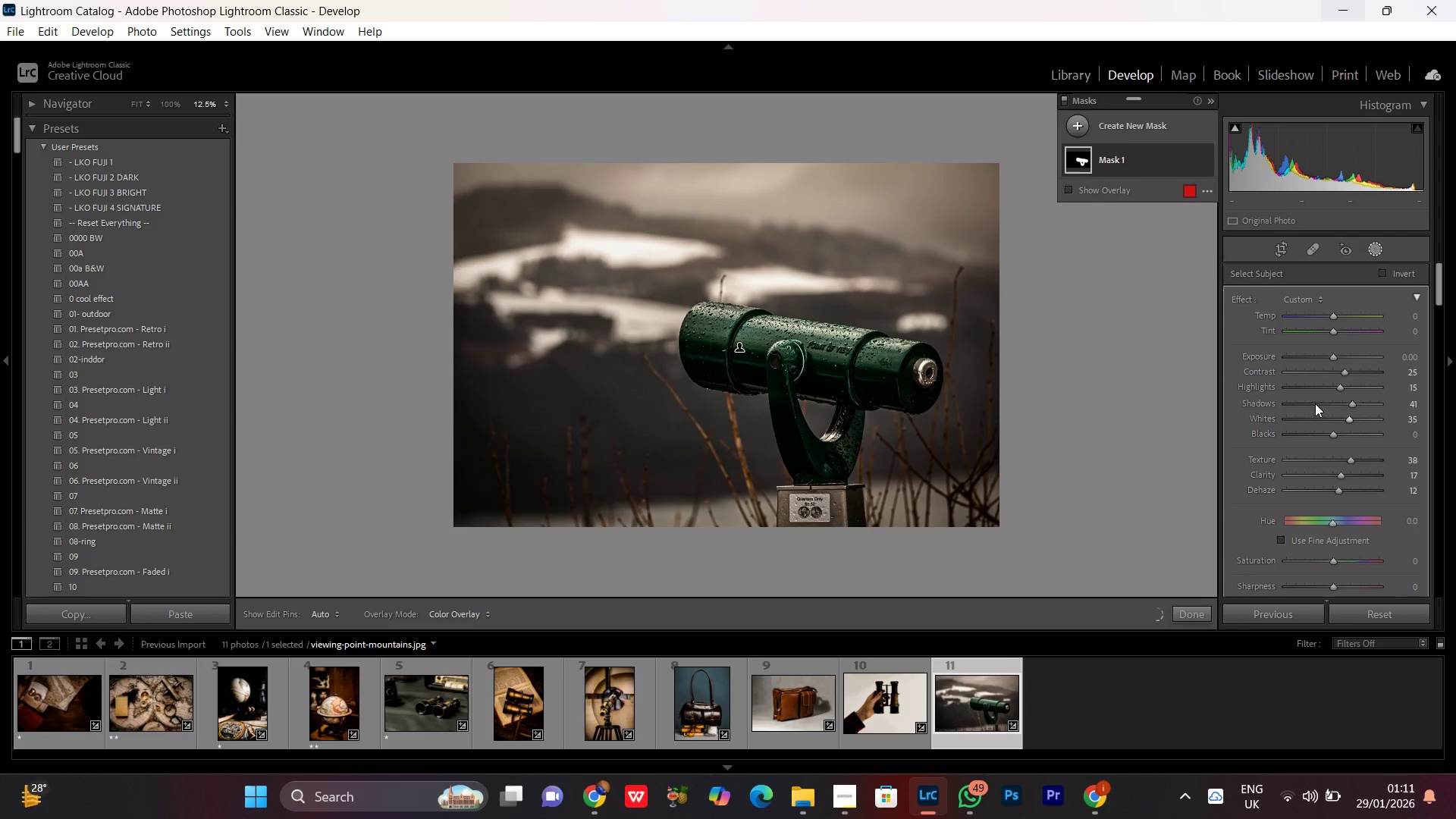 
left_click([1315, 403])
 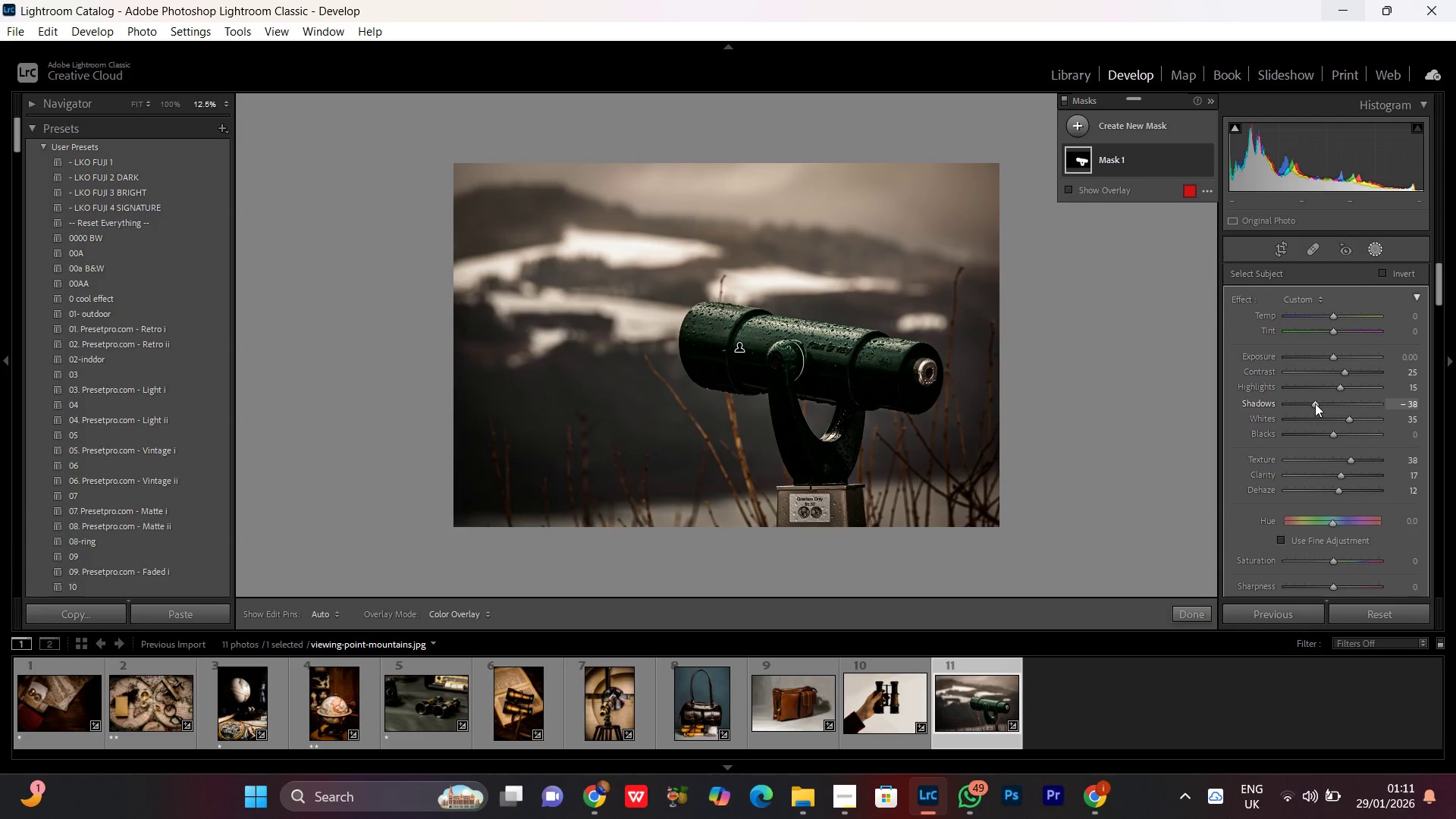 
left_click_drag(start_coordinate=[1319, 403], to_coordinate=[1357, 403])
 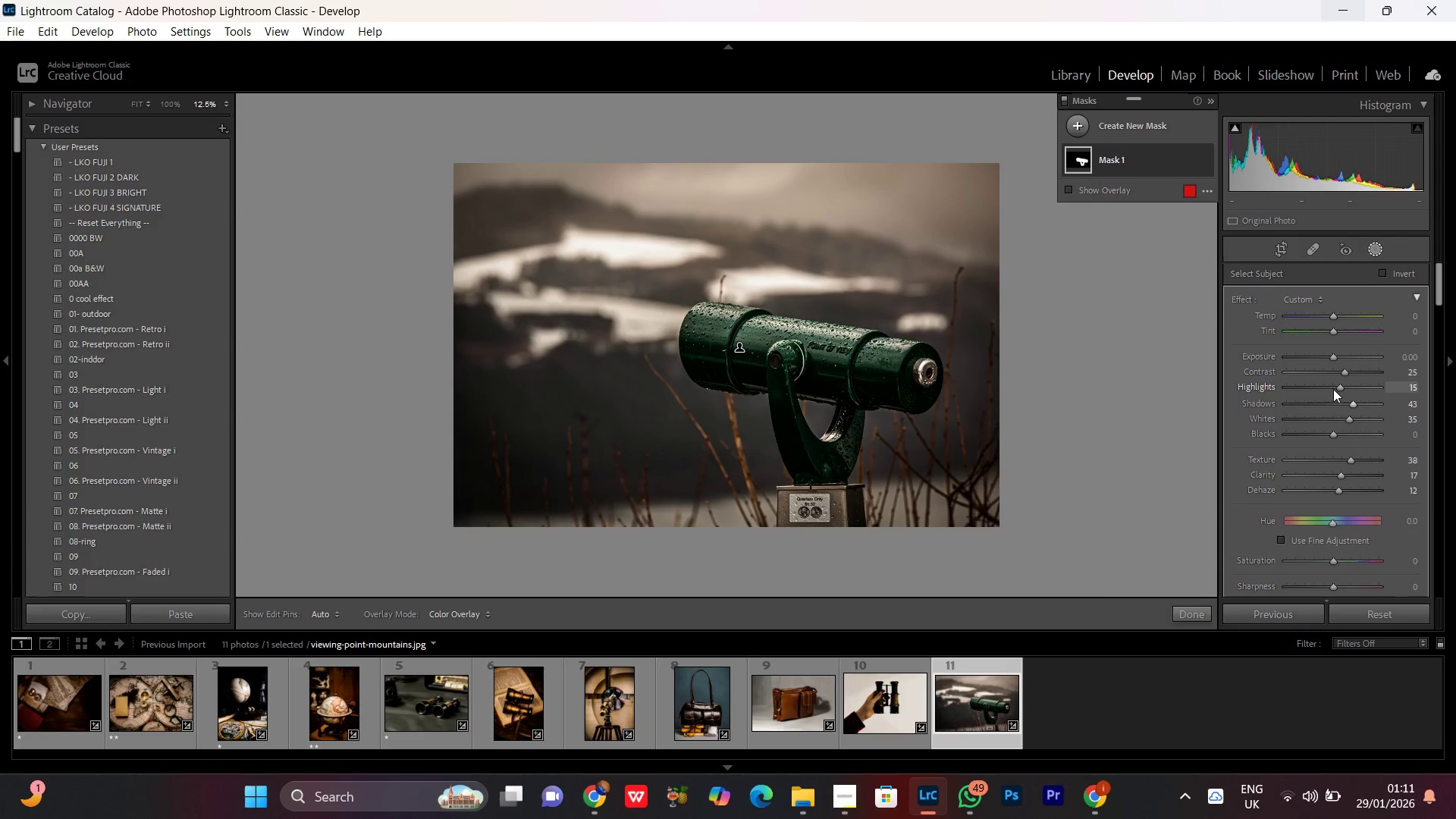 
left_click_drag(start_coordinate=[1333, 389], to_coordinate=[1345, 399])
 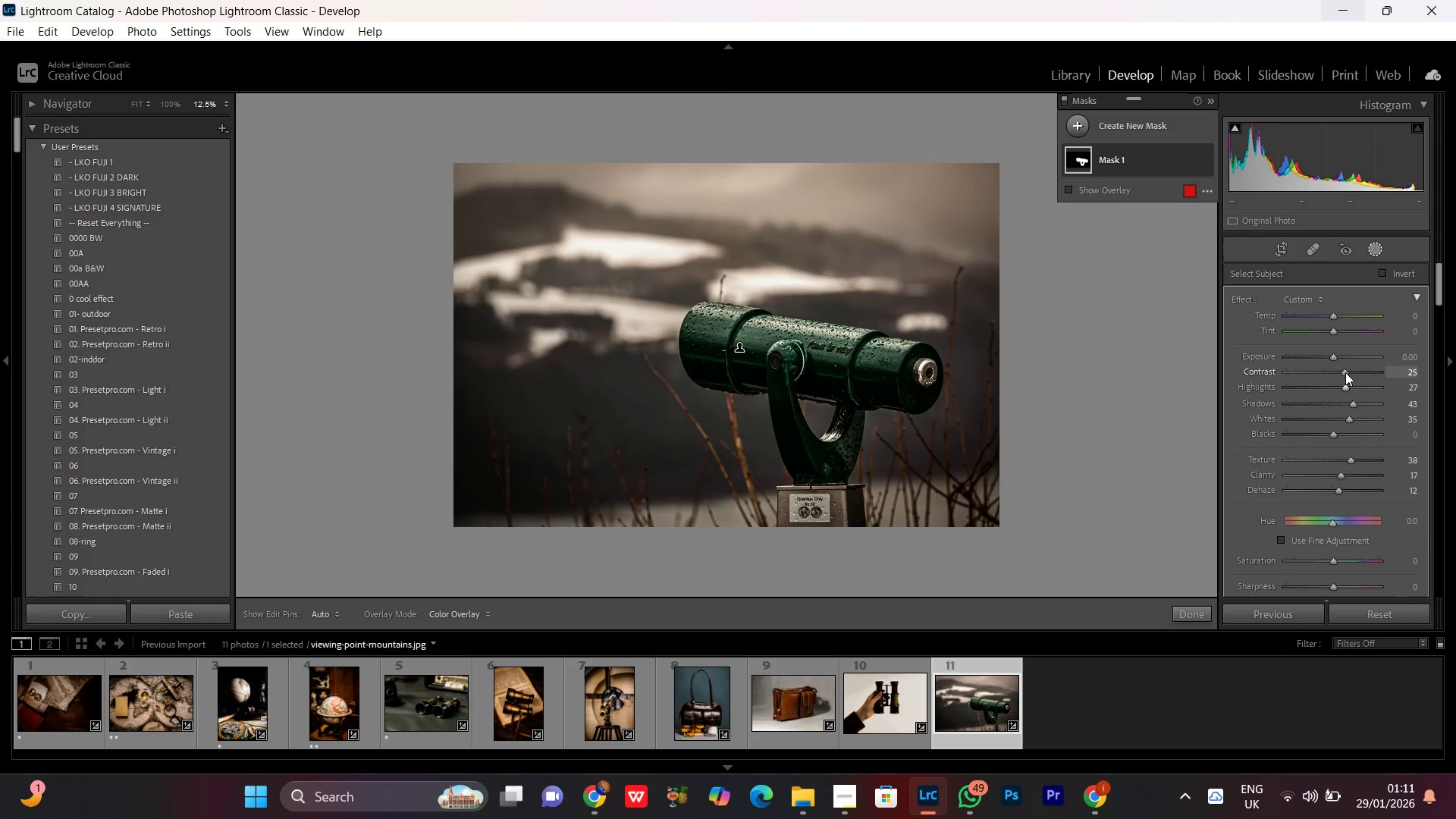 
left_click([1345, 372])
 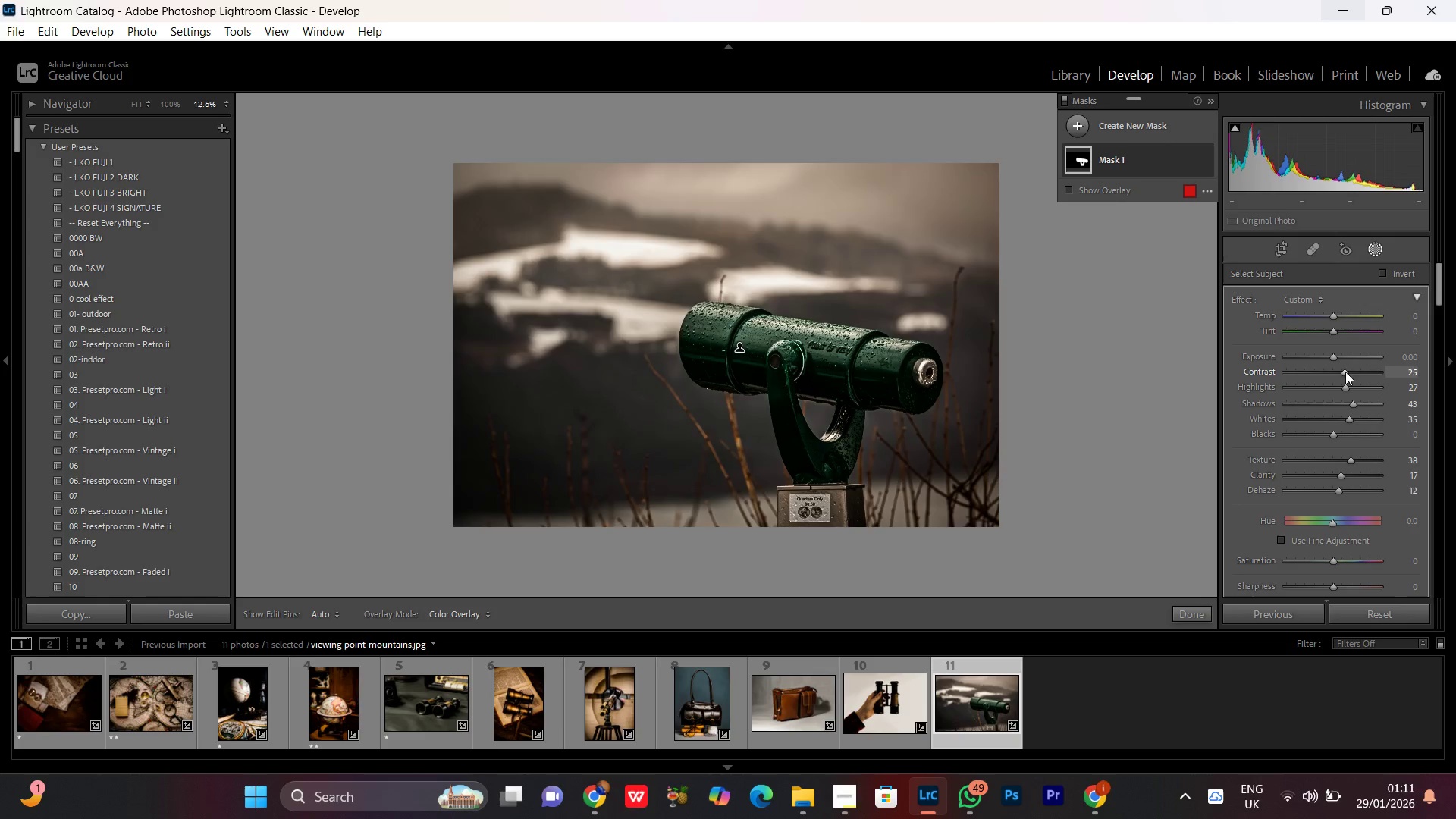 
scroll: coordinate [1345, 372], scroll_direction: down, amount: 5.0
 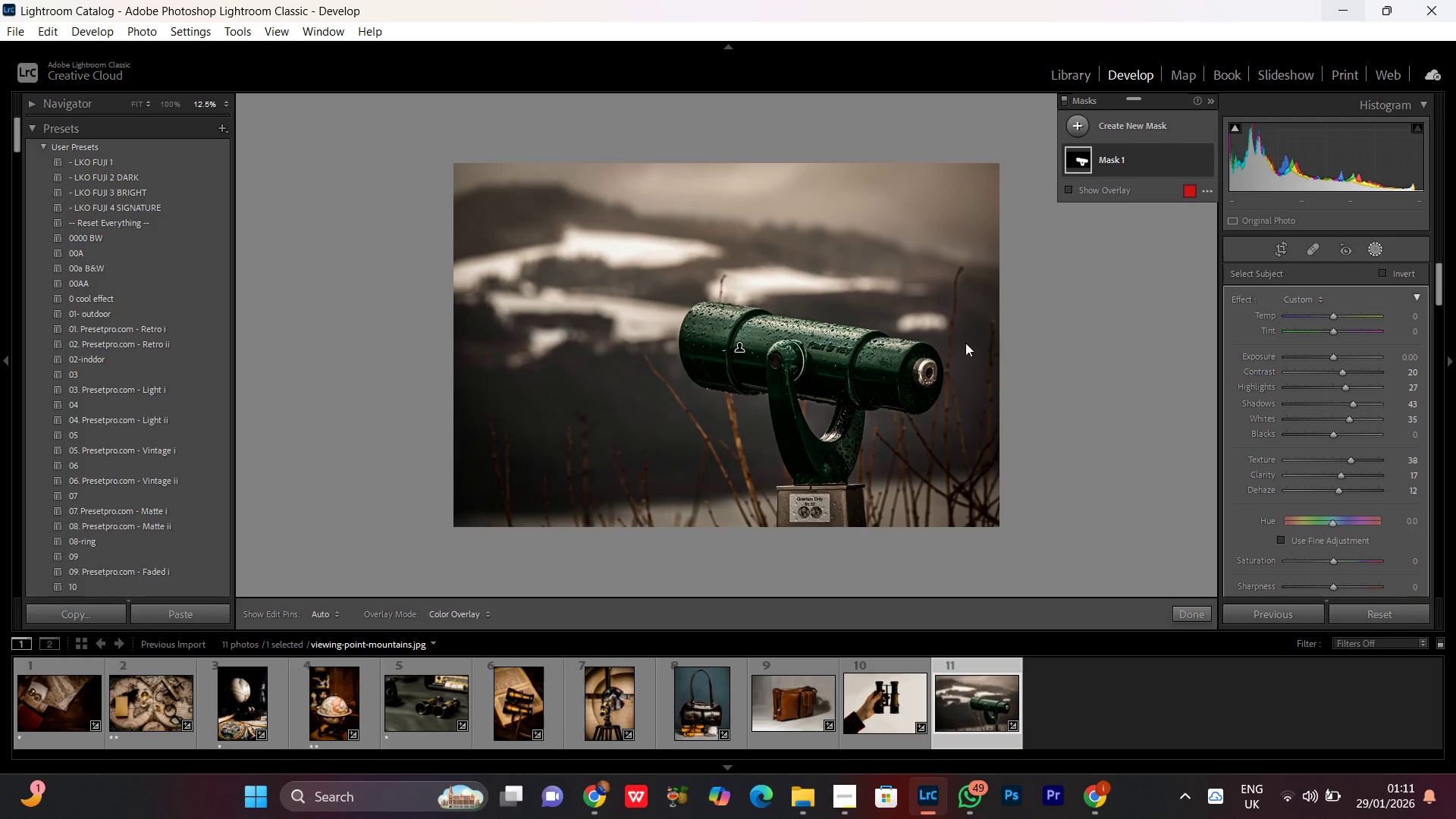 
left_click([839, 335])
 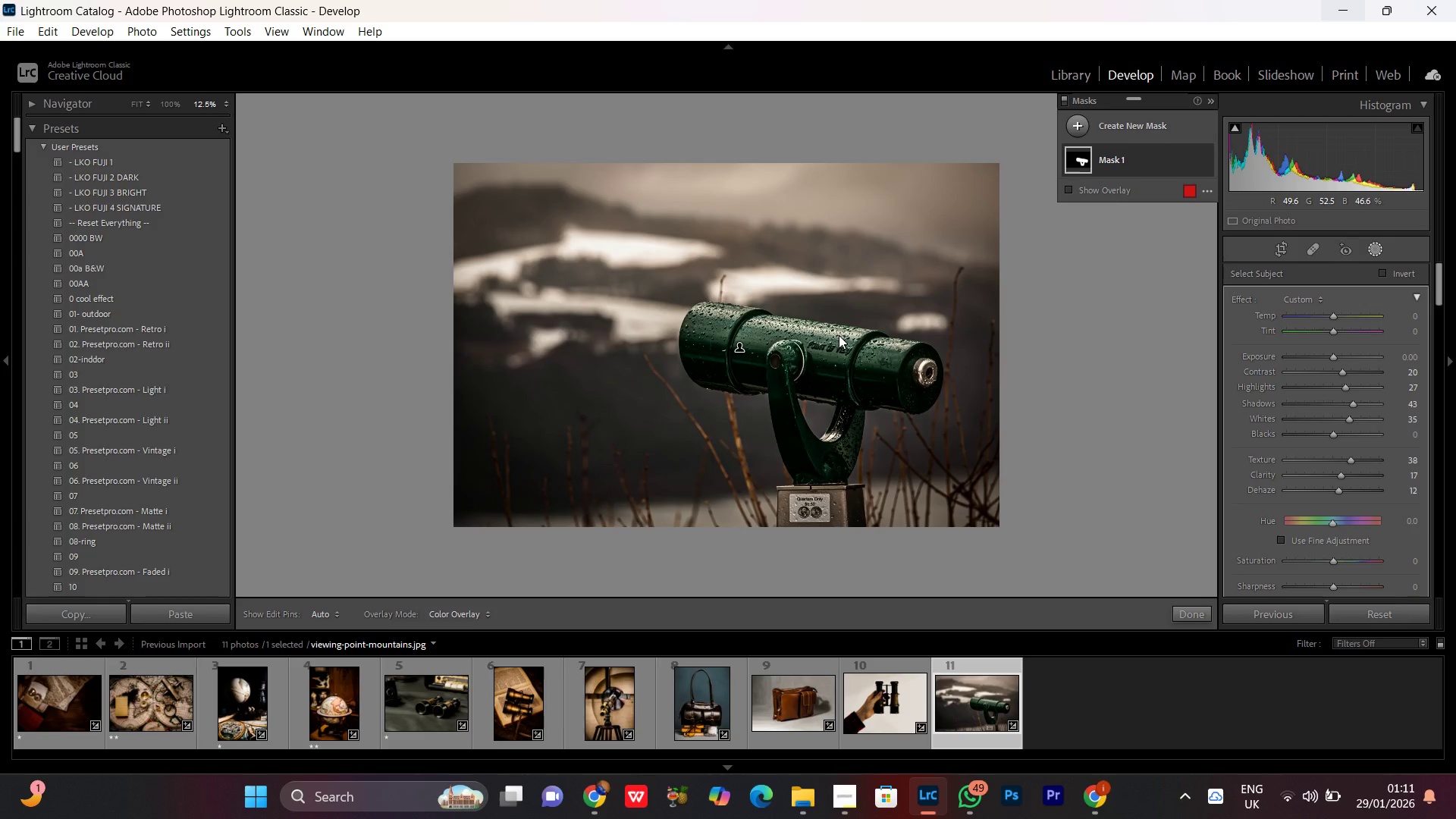 
key(Control+Equal)
 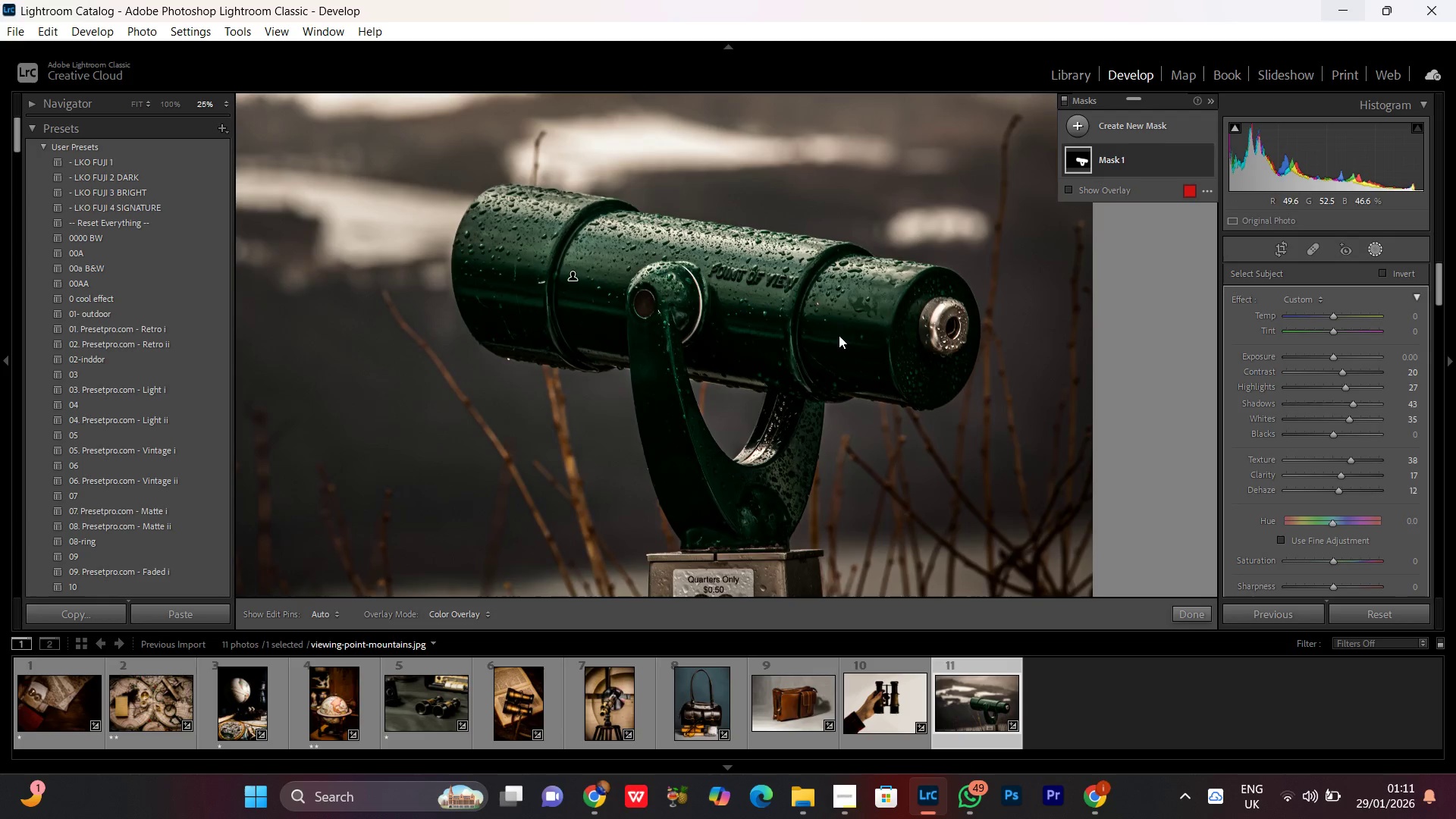 
key(Control+Equal)
 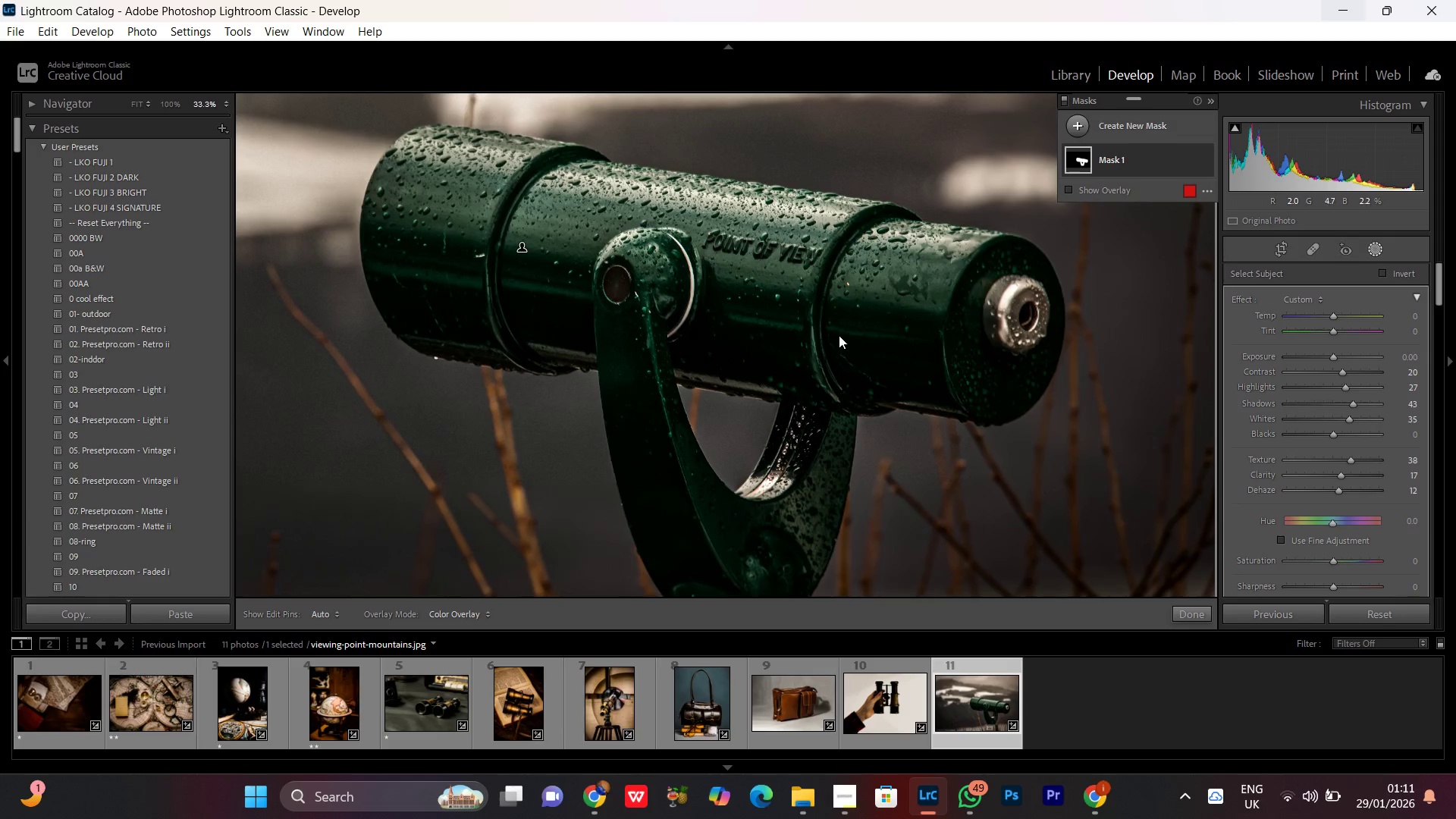 
key(Control+Minus)
 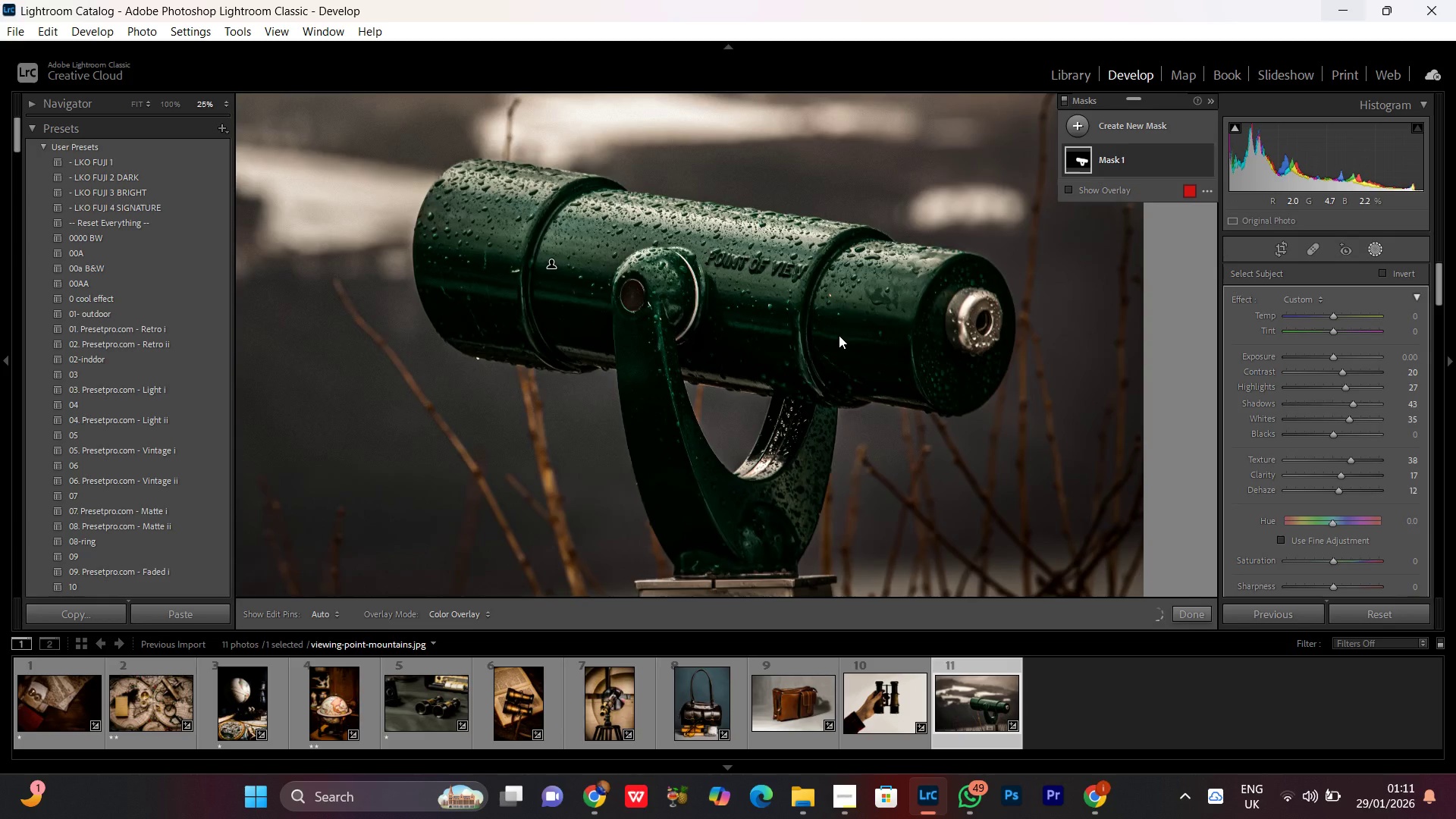 
key(Control+Minus)
 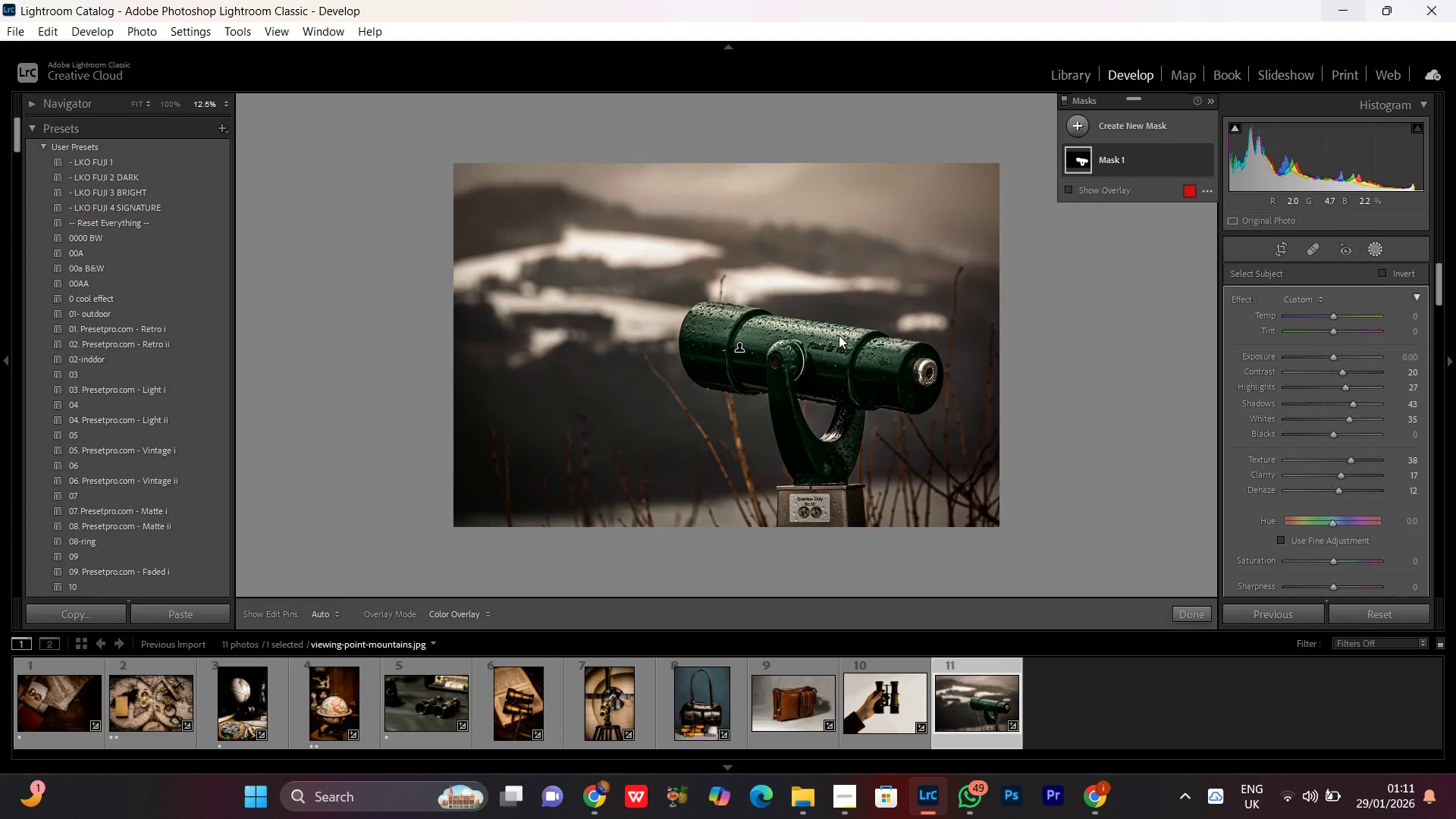 
key(Control+Equal)
 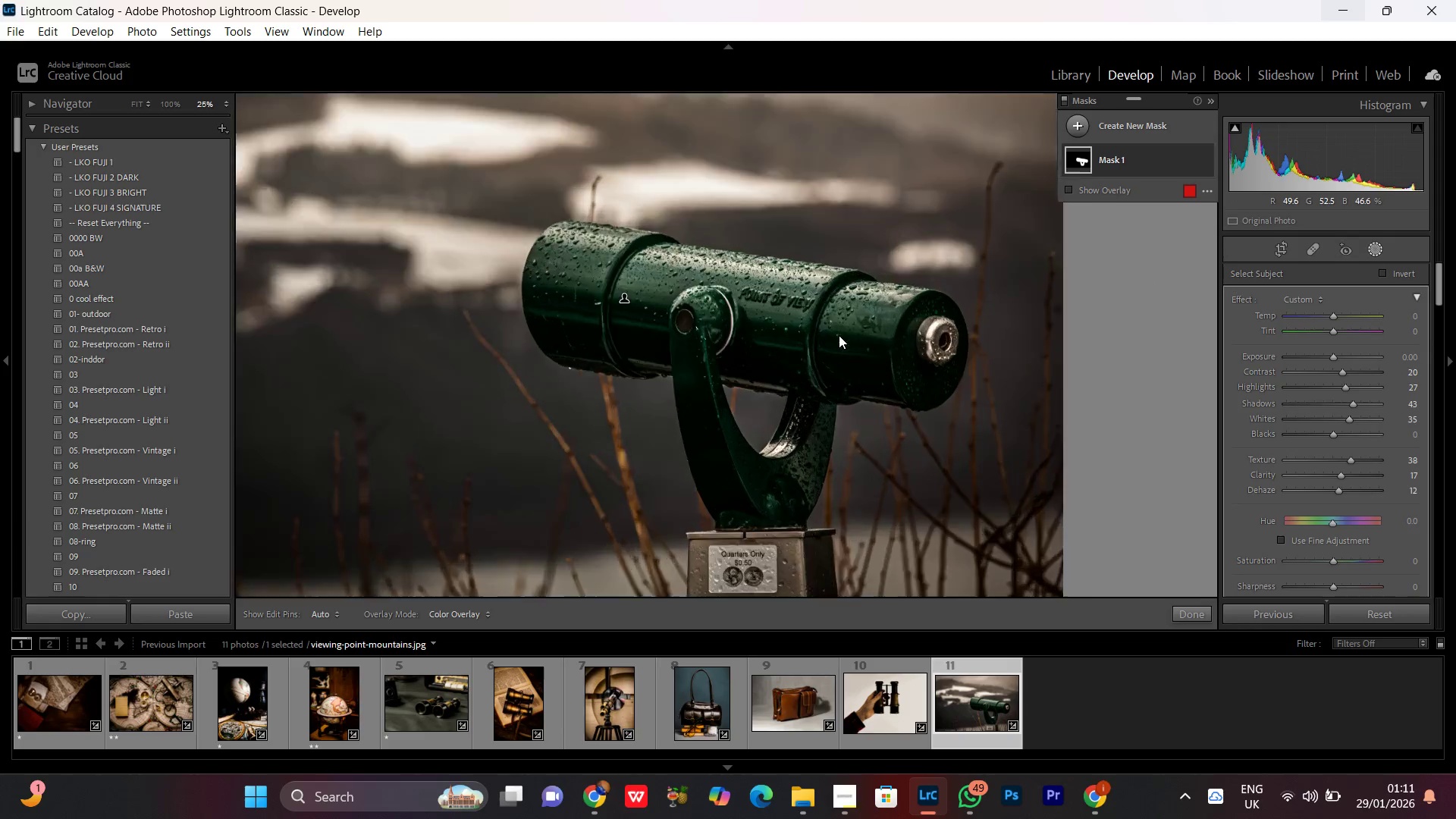 
key(Control+Equal)
 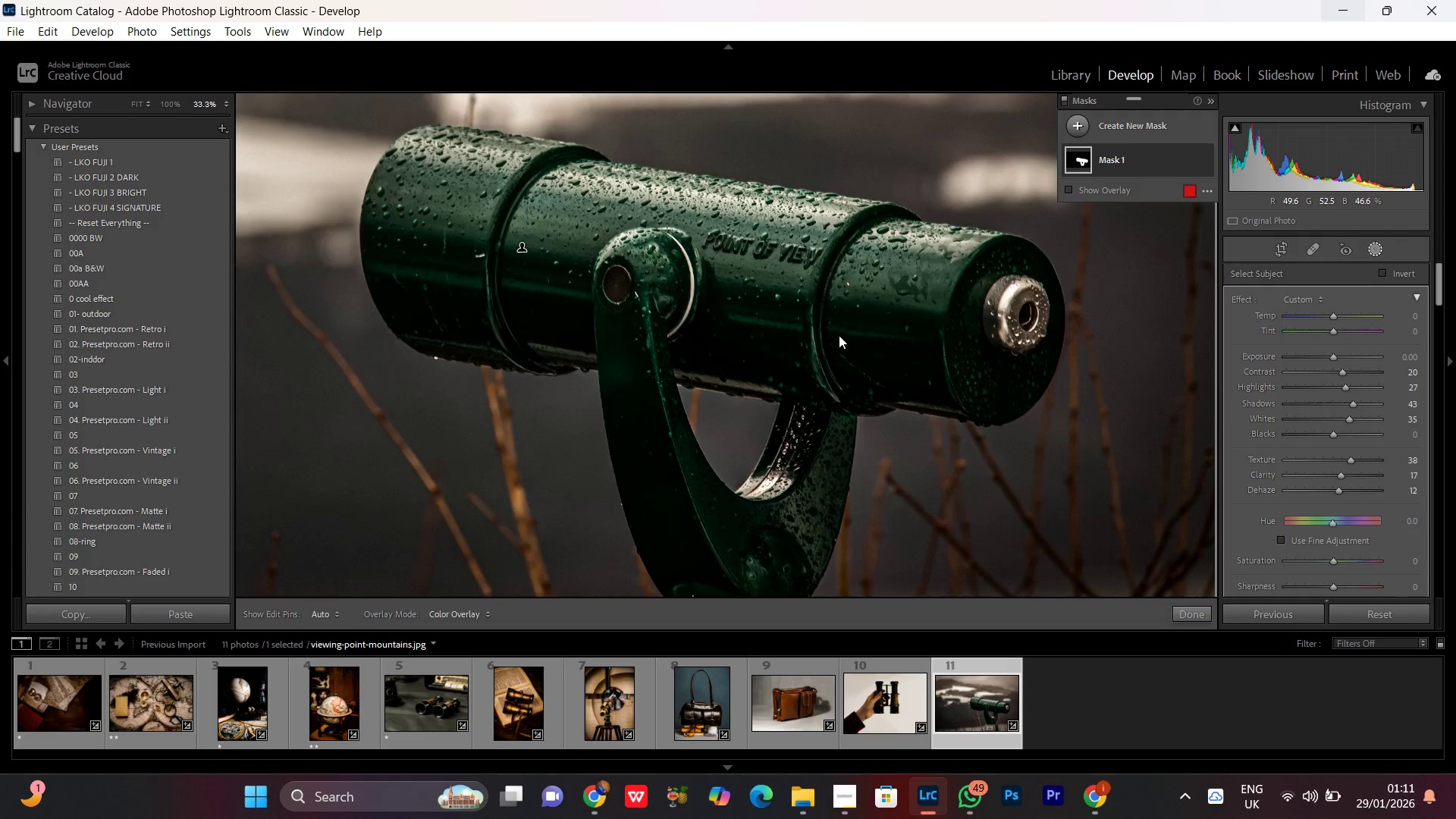 
key(Control+Minus)
 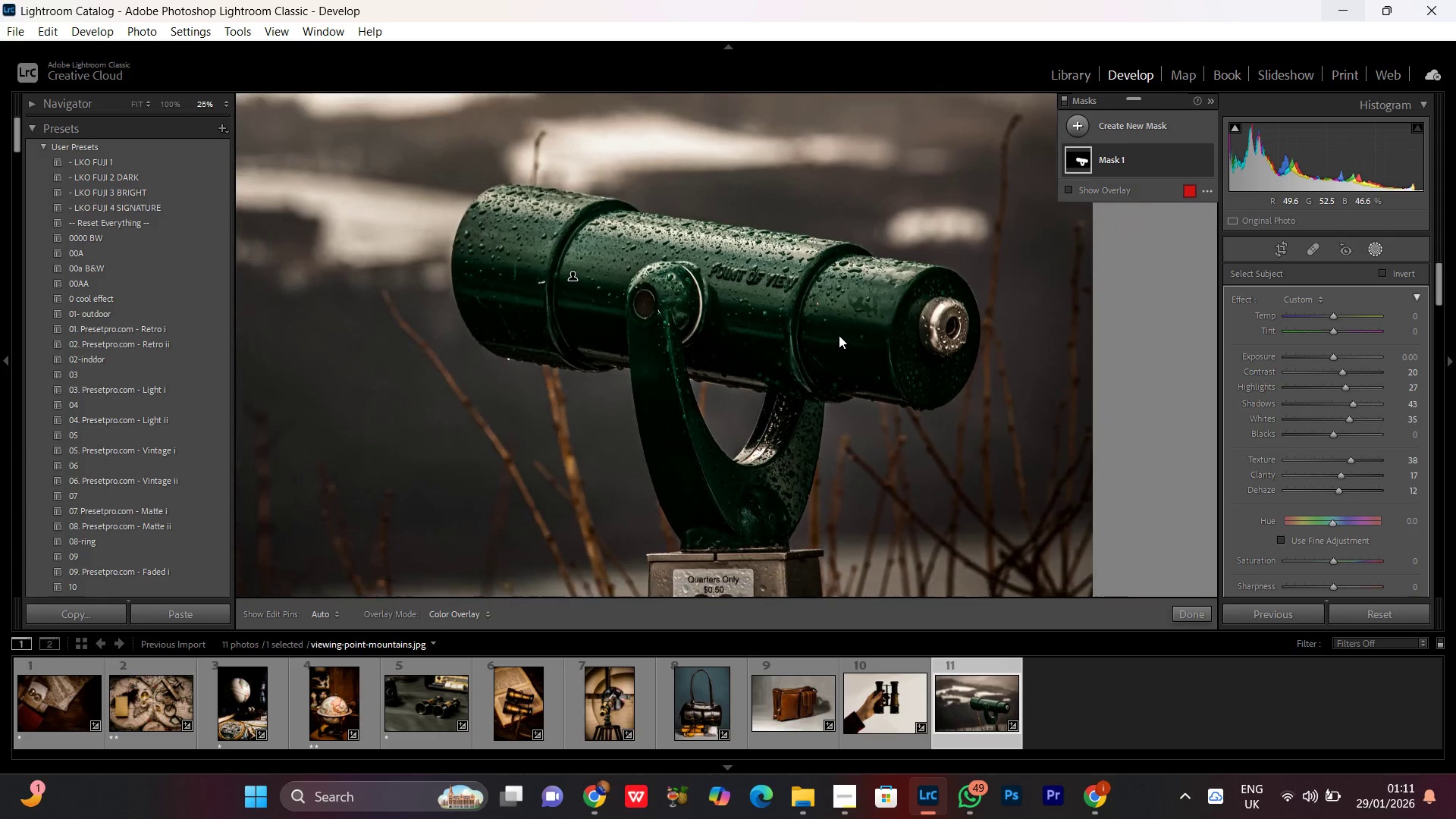 
key(Control+Minus)
 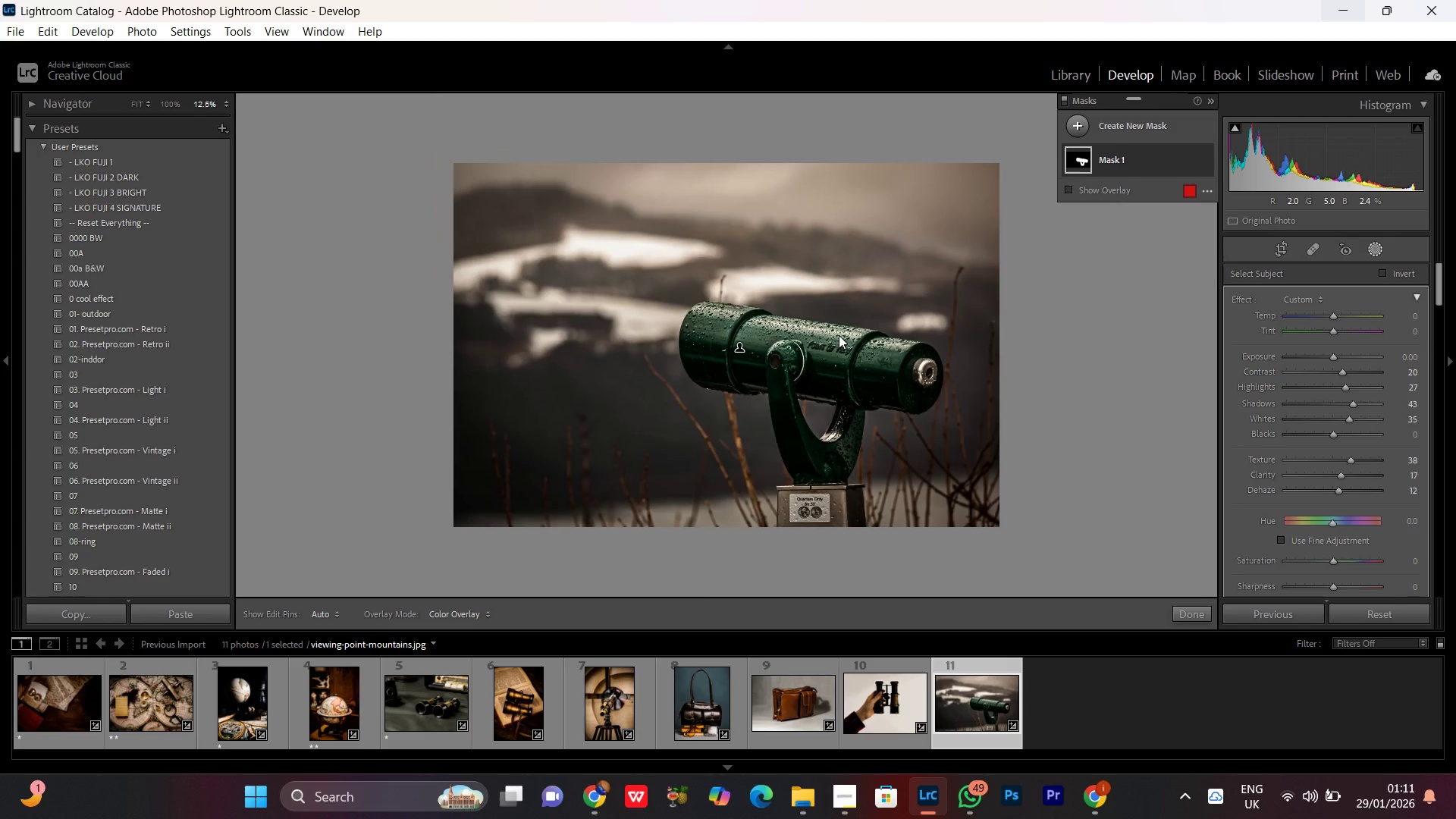 
key(Control+Minus)
 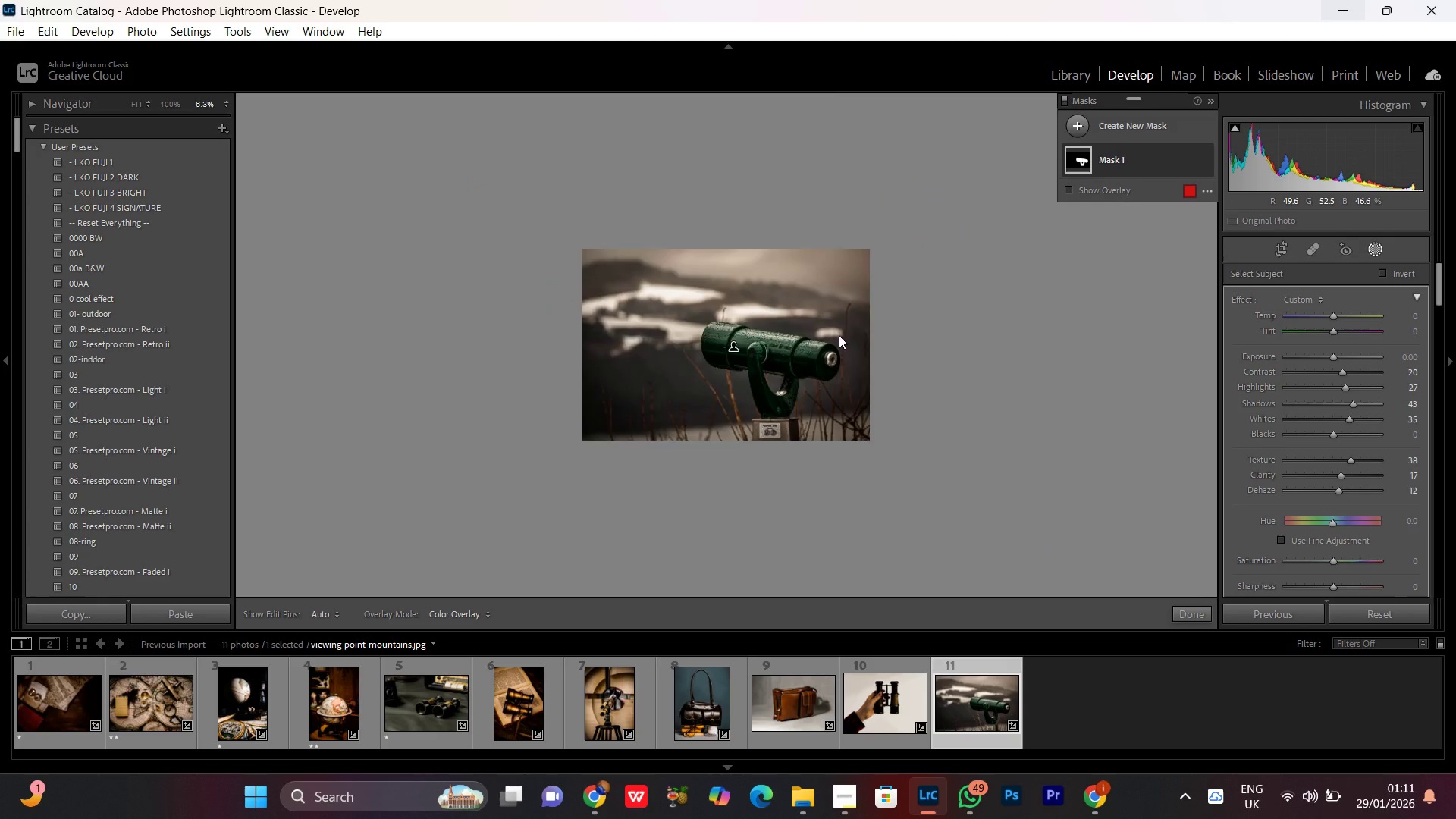 
key(Control+Equal)
 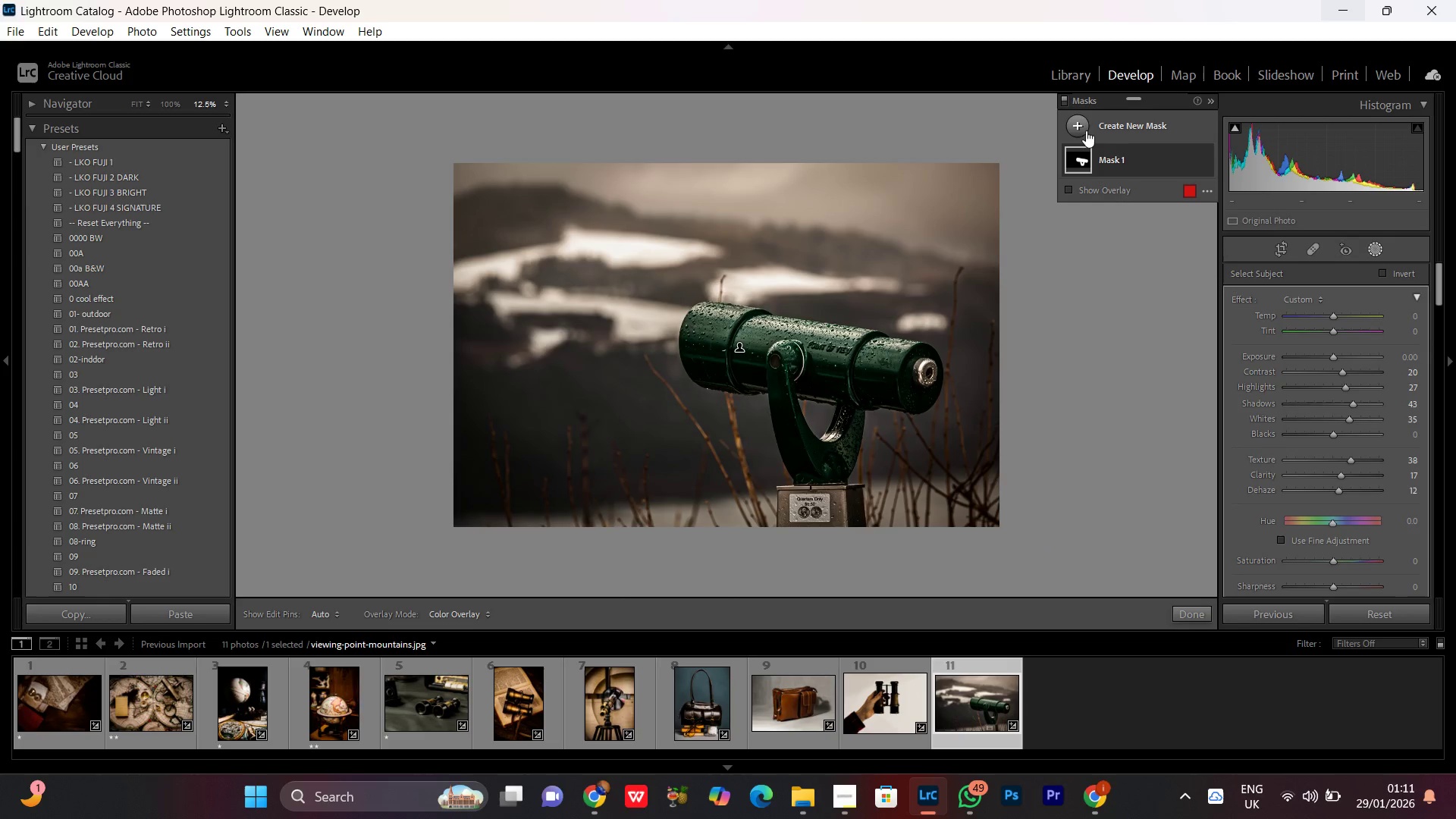 
left_click([1102, 127])
 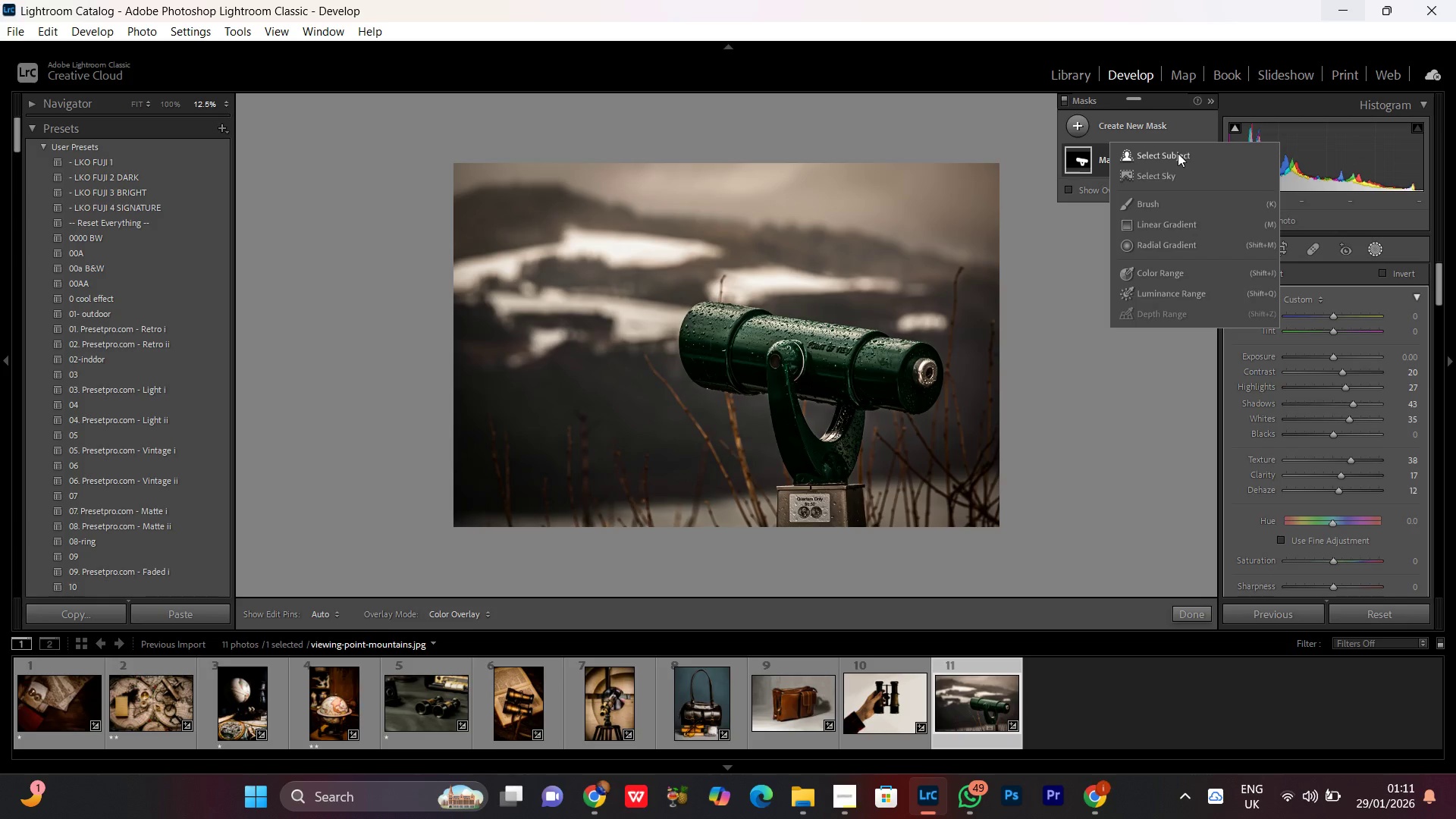 
left_click([1177, 152])
 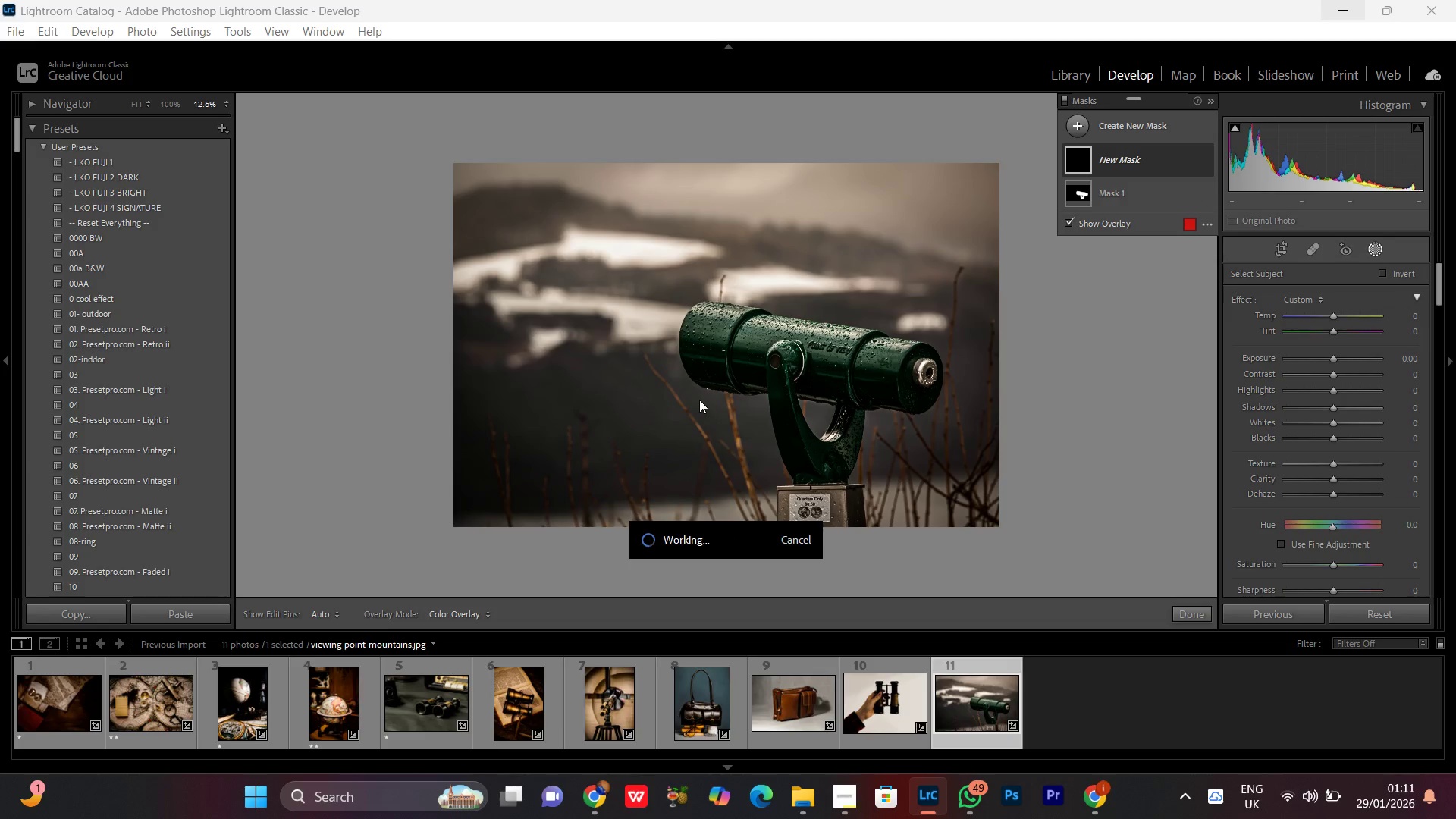 
wait(8.53)
 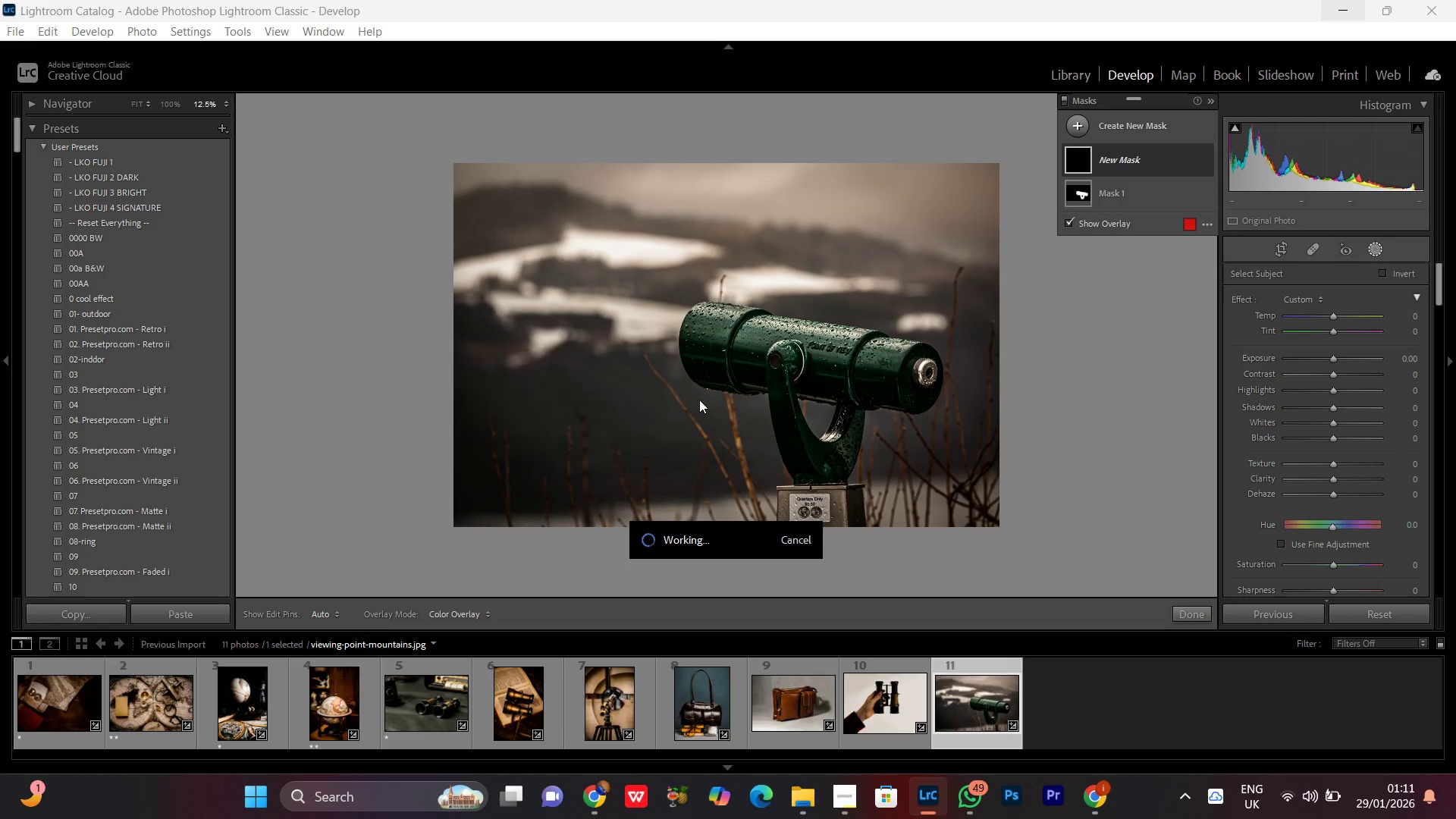 
left_click([814, 801])
 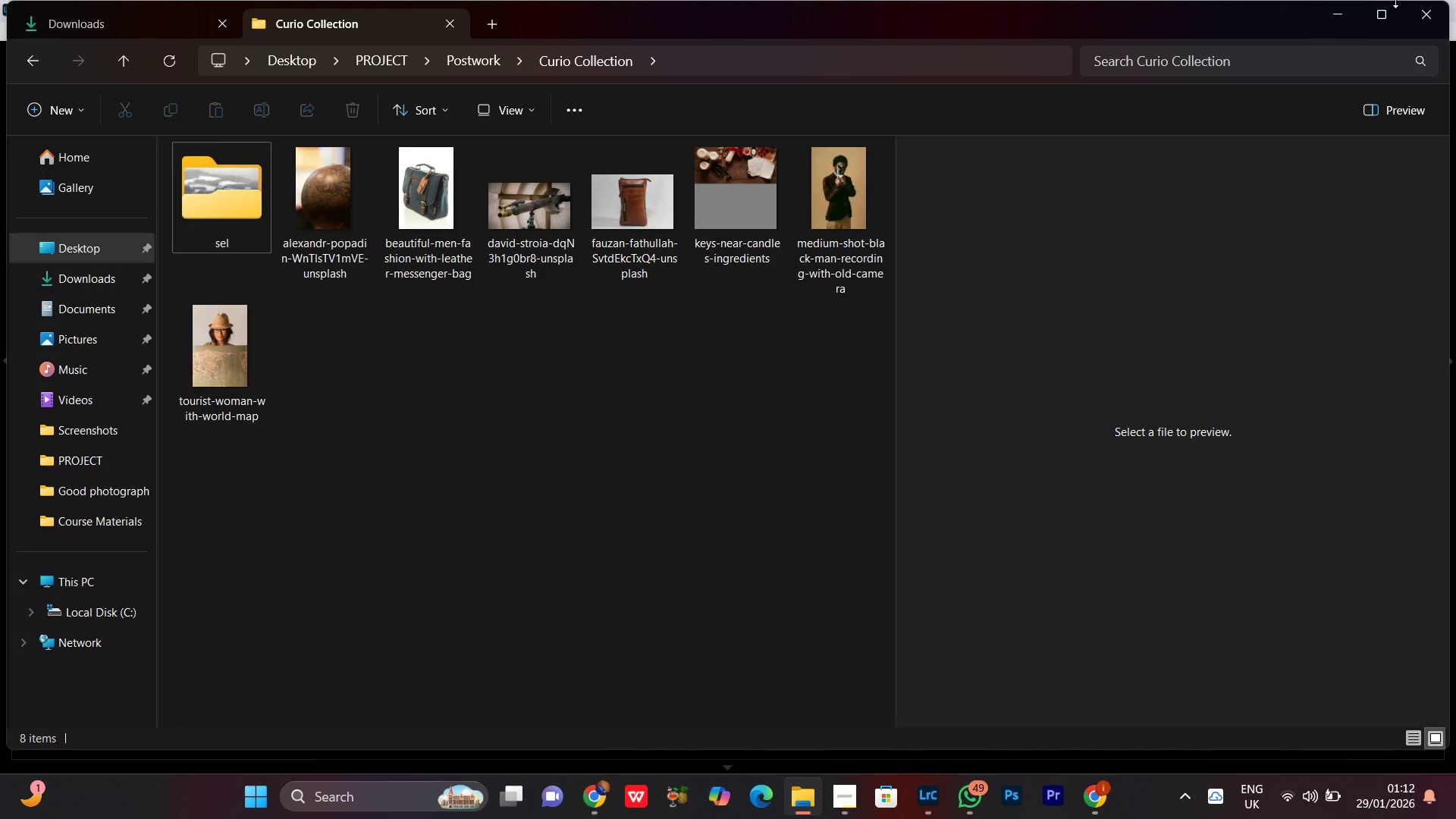 
left_click([1343, 11])
 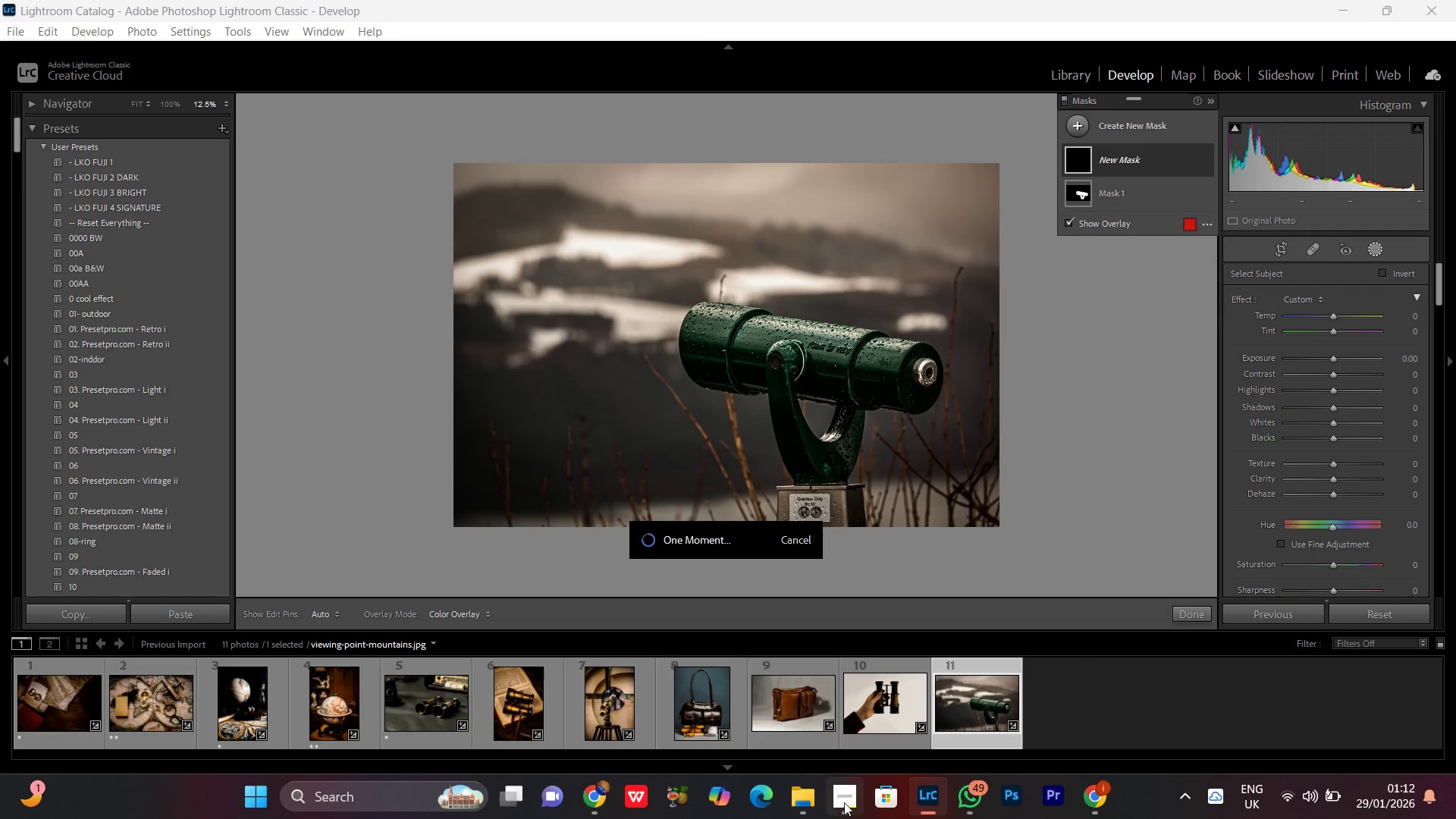 
left_click([845, 811])